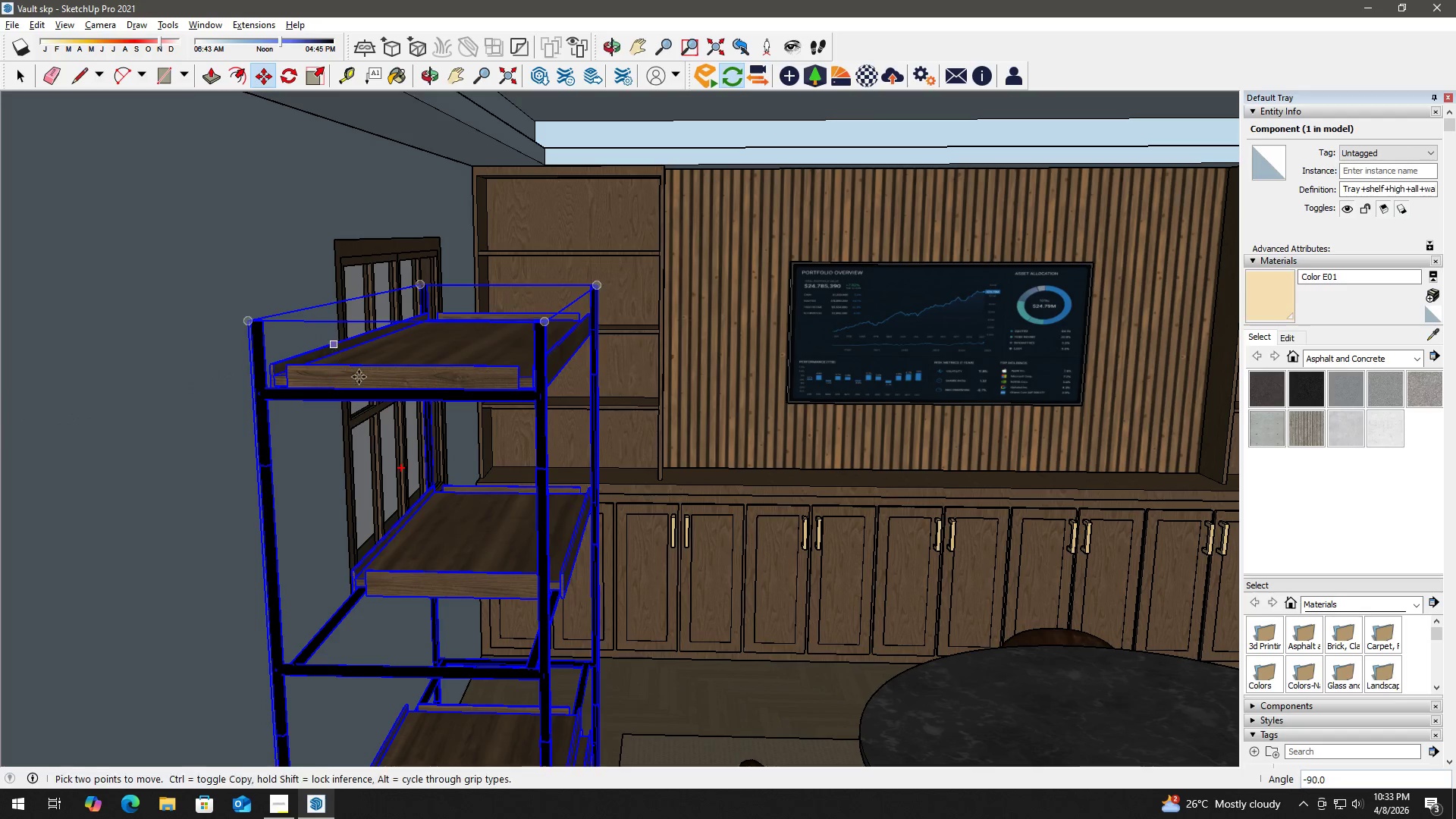 
key(Space)
 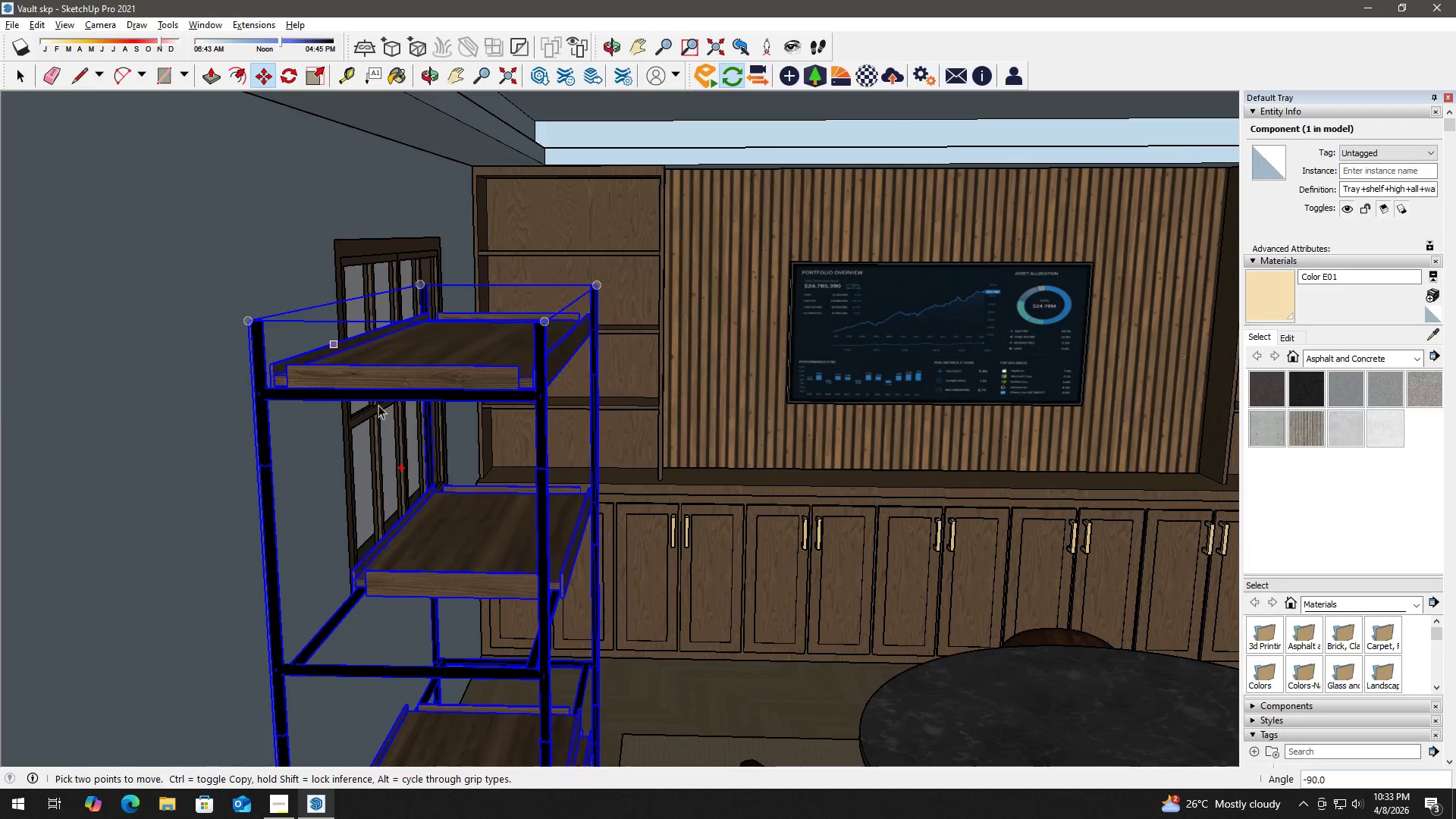 
hold_key(key=ShiftLeft, duration=0.73)
 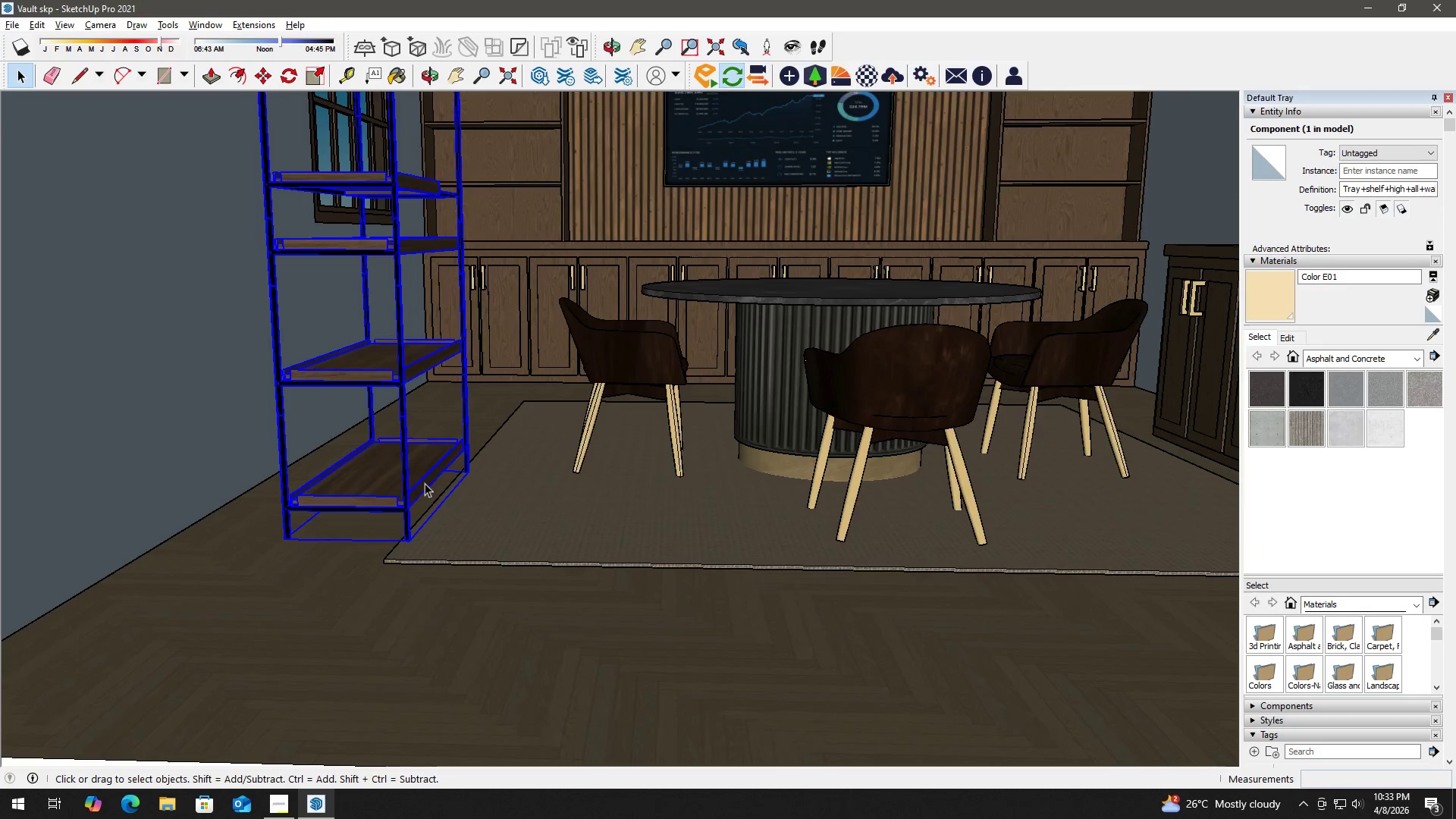 
scroll: coordinate [384, 415], scroll_direction: down, amount: 3.0
 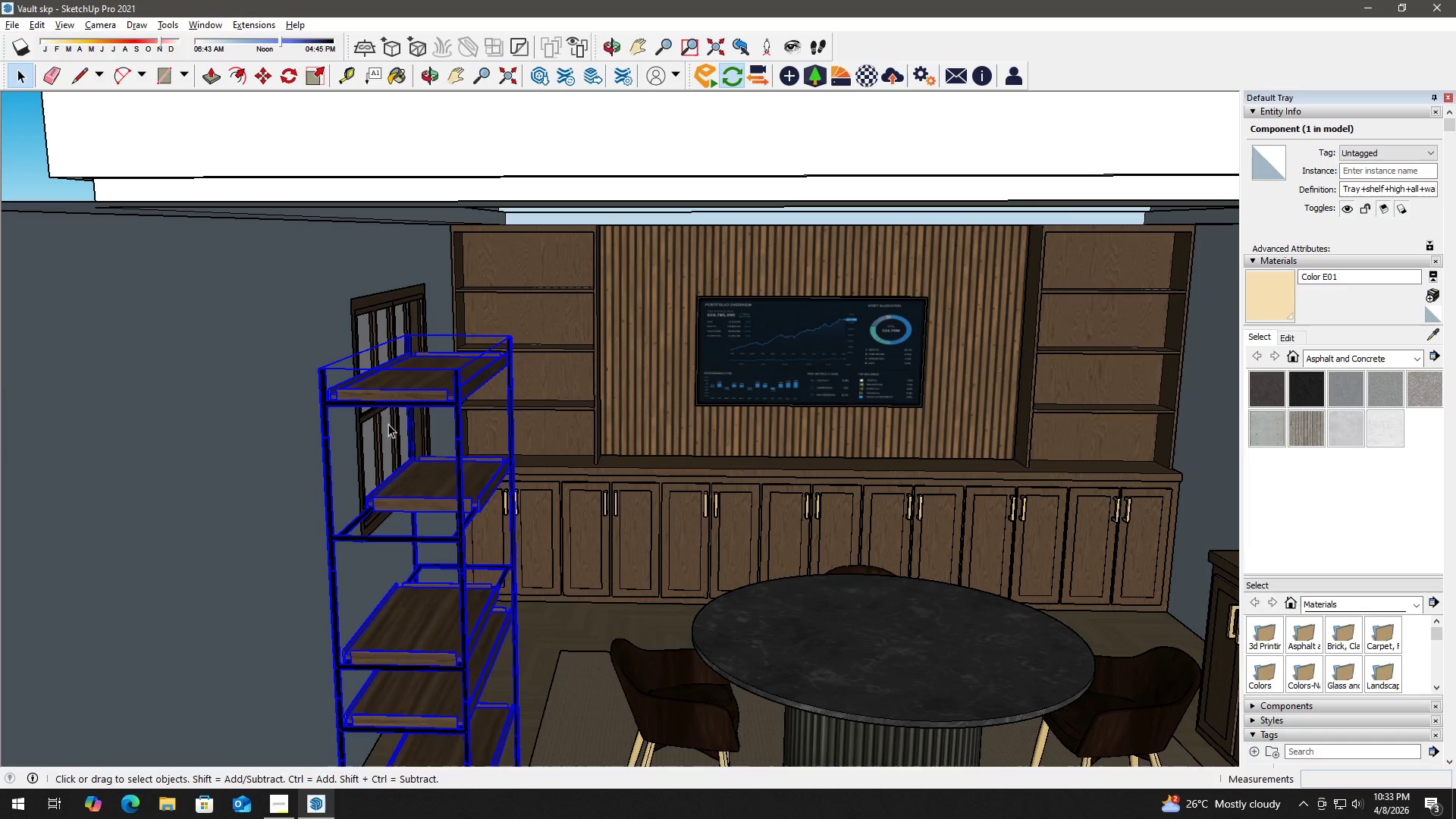 
scroll: coordinate [416, 527], scroll_direction: up, amount: 2.0
 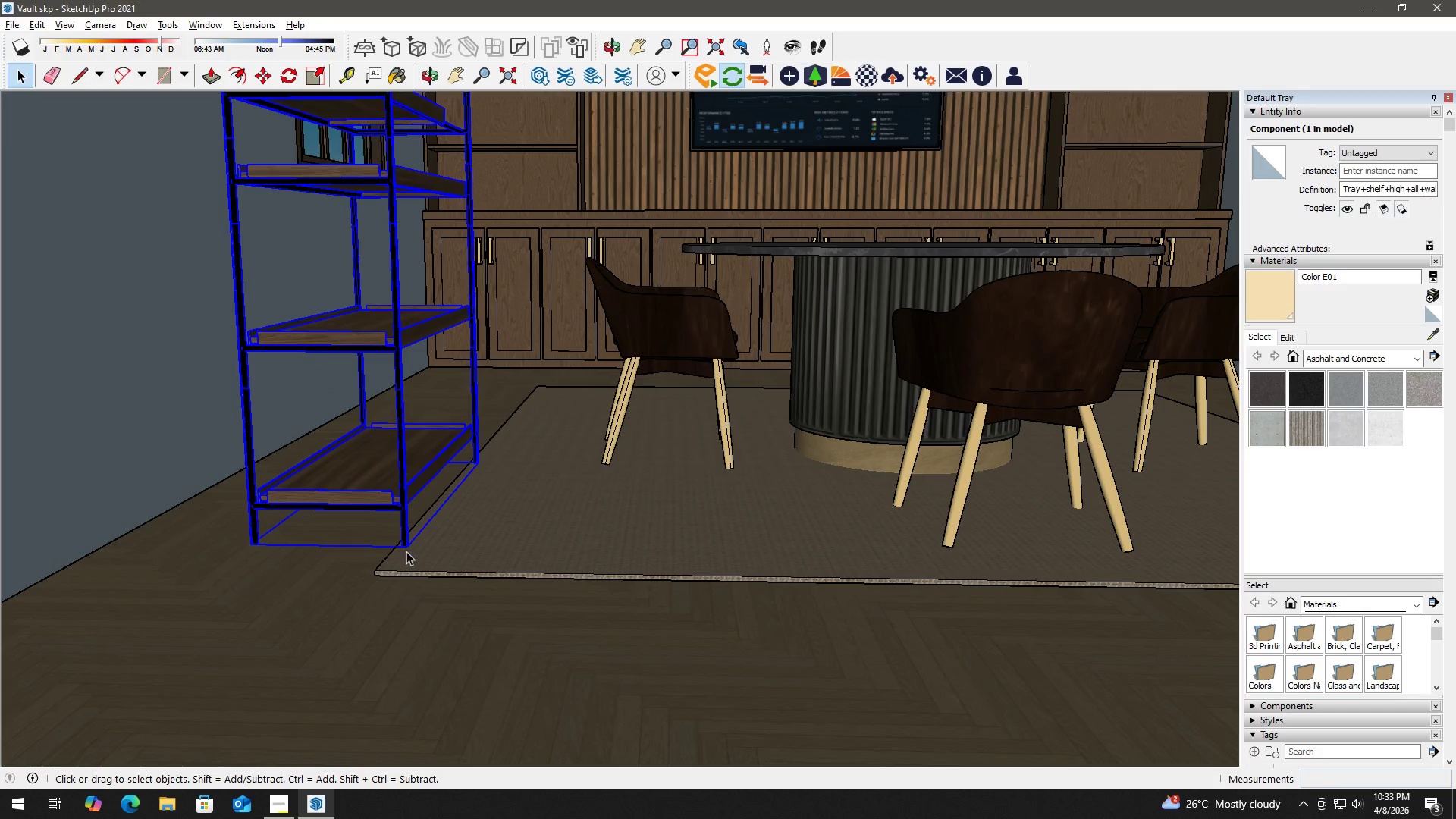 
key(M)
 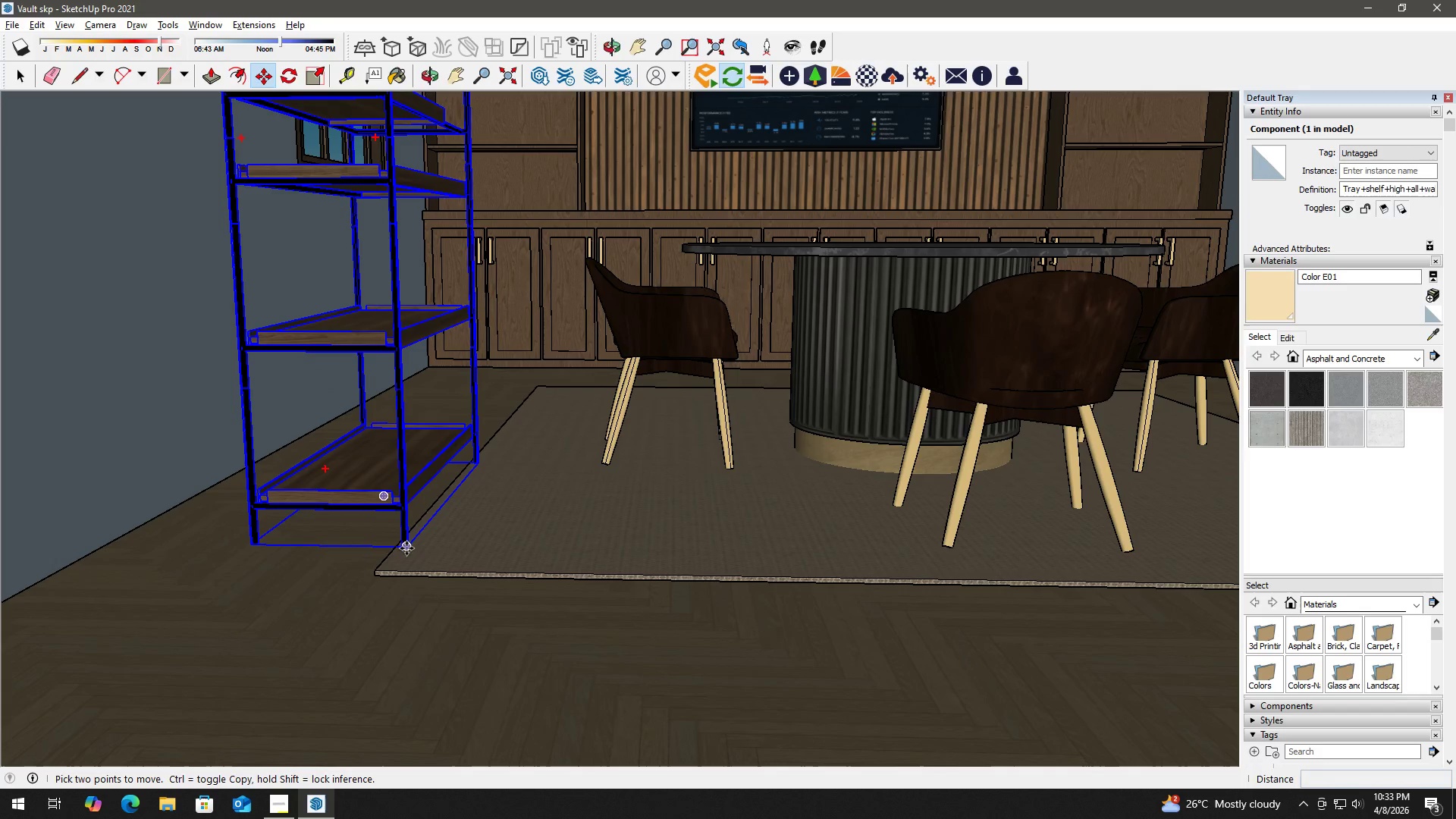 
left_click([406, 548])
 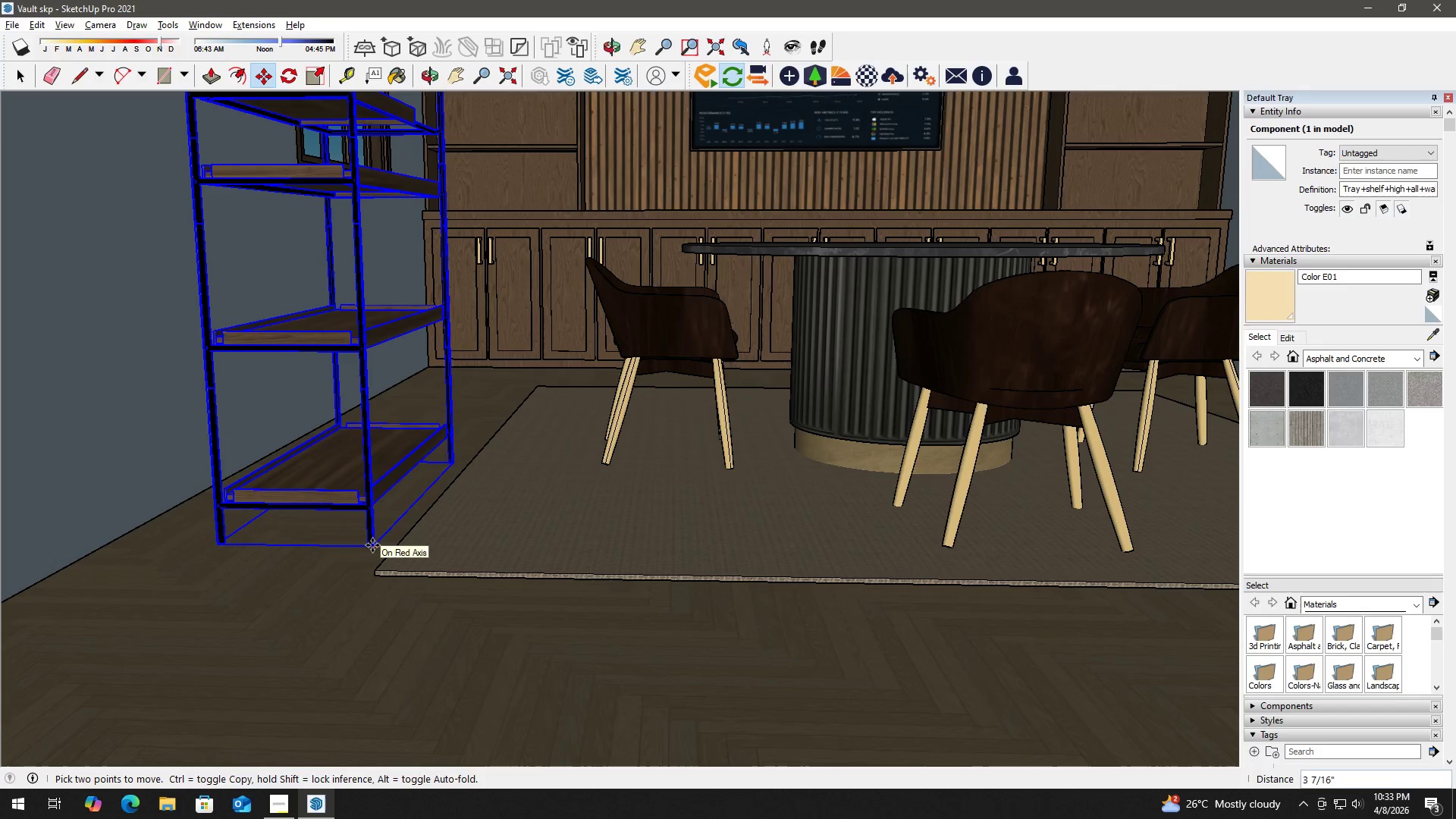 
left_click([372, 545])
 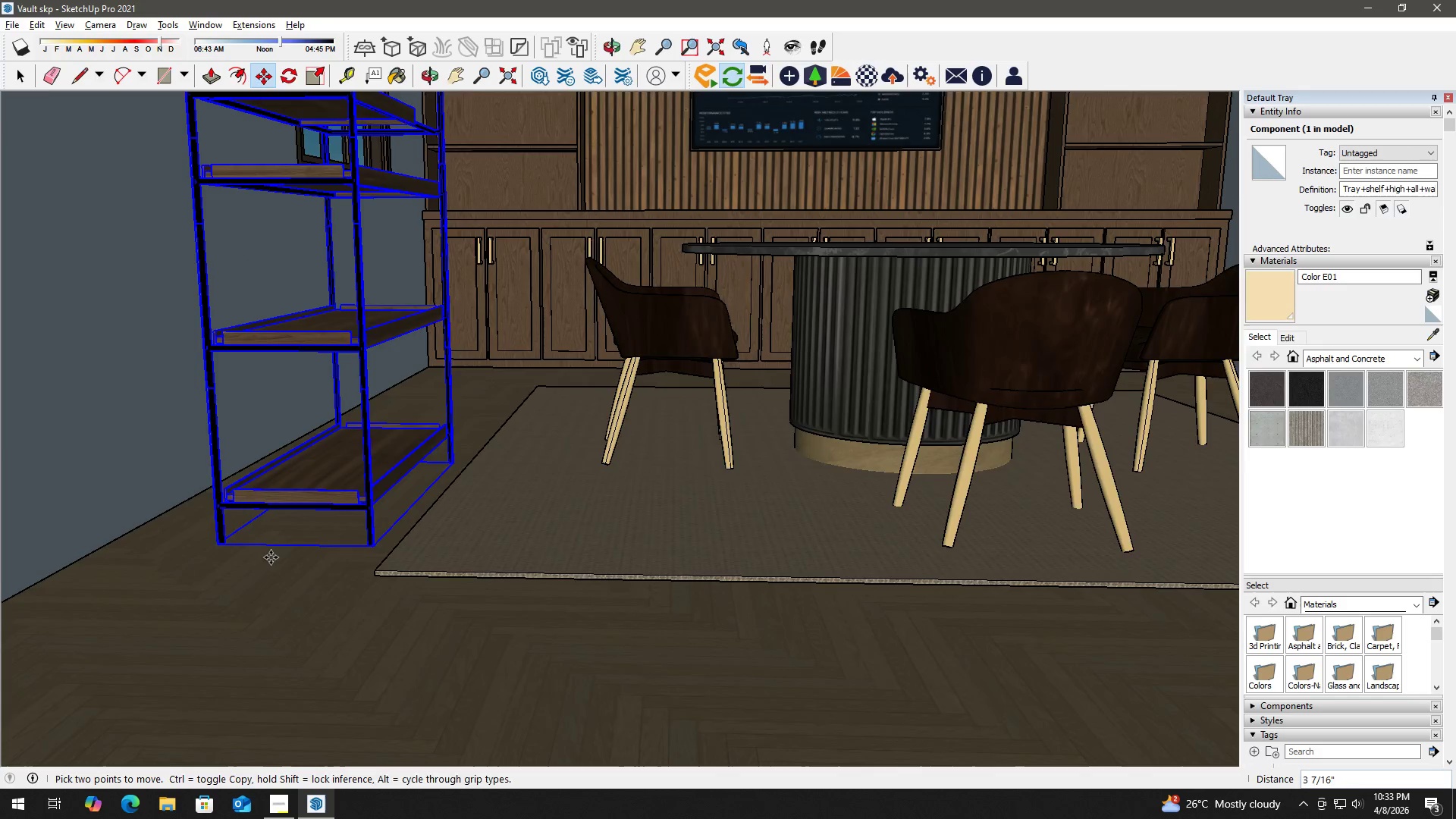 
scroll: coordinate [199, 540], scroll_direction: up, amount: 11.0
 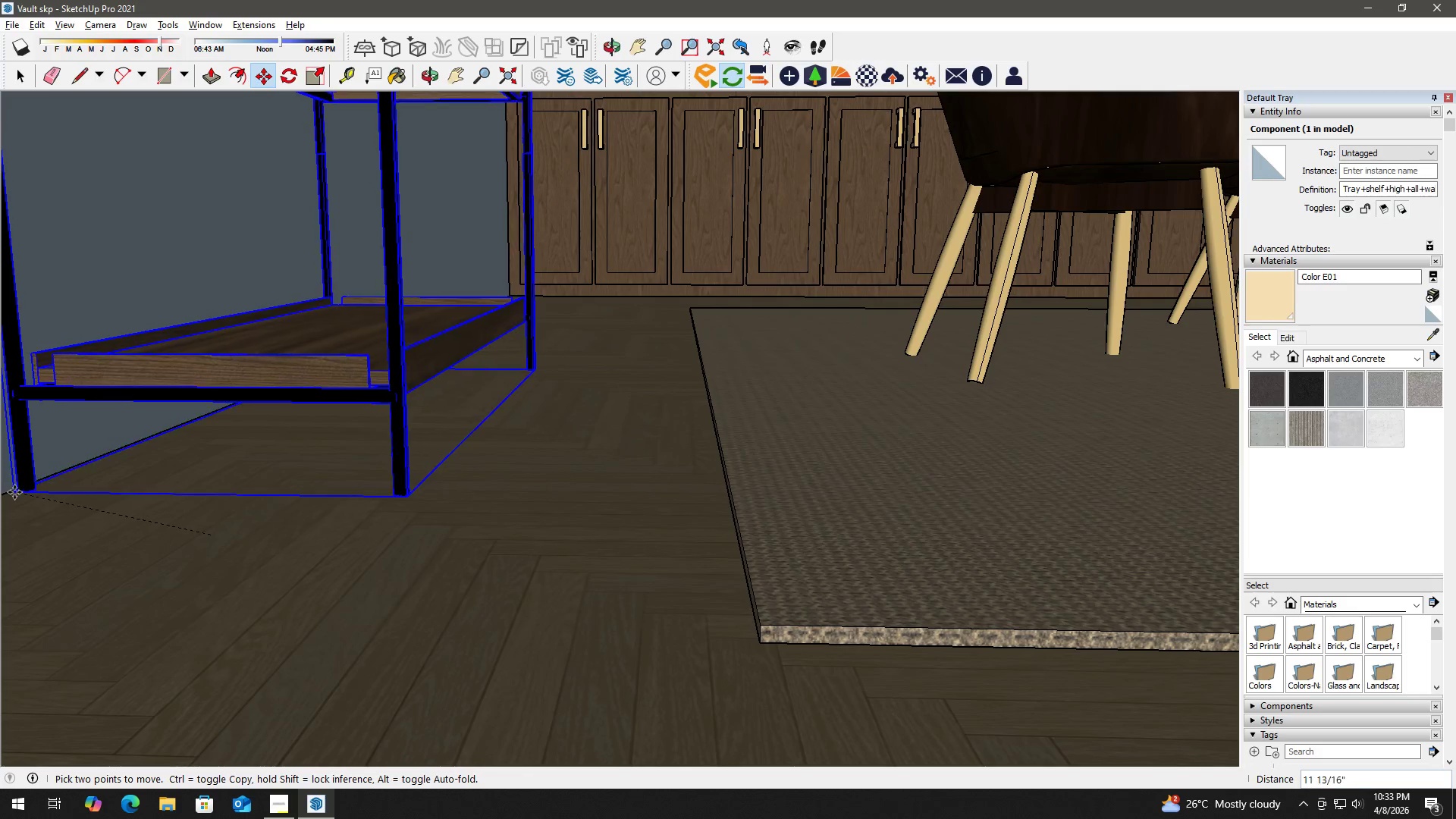 
hold_key(key=ShiftLeft, duration=0.77)
 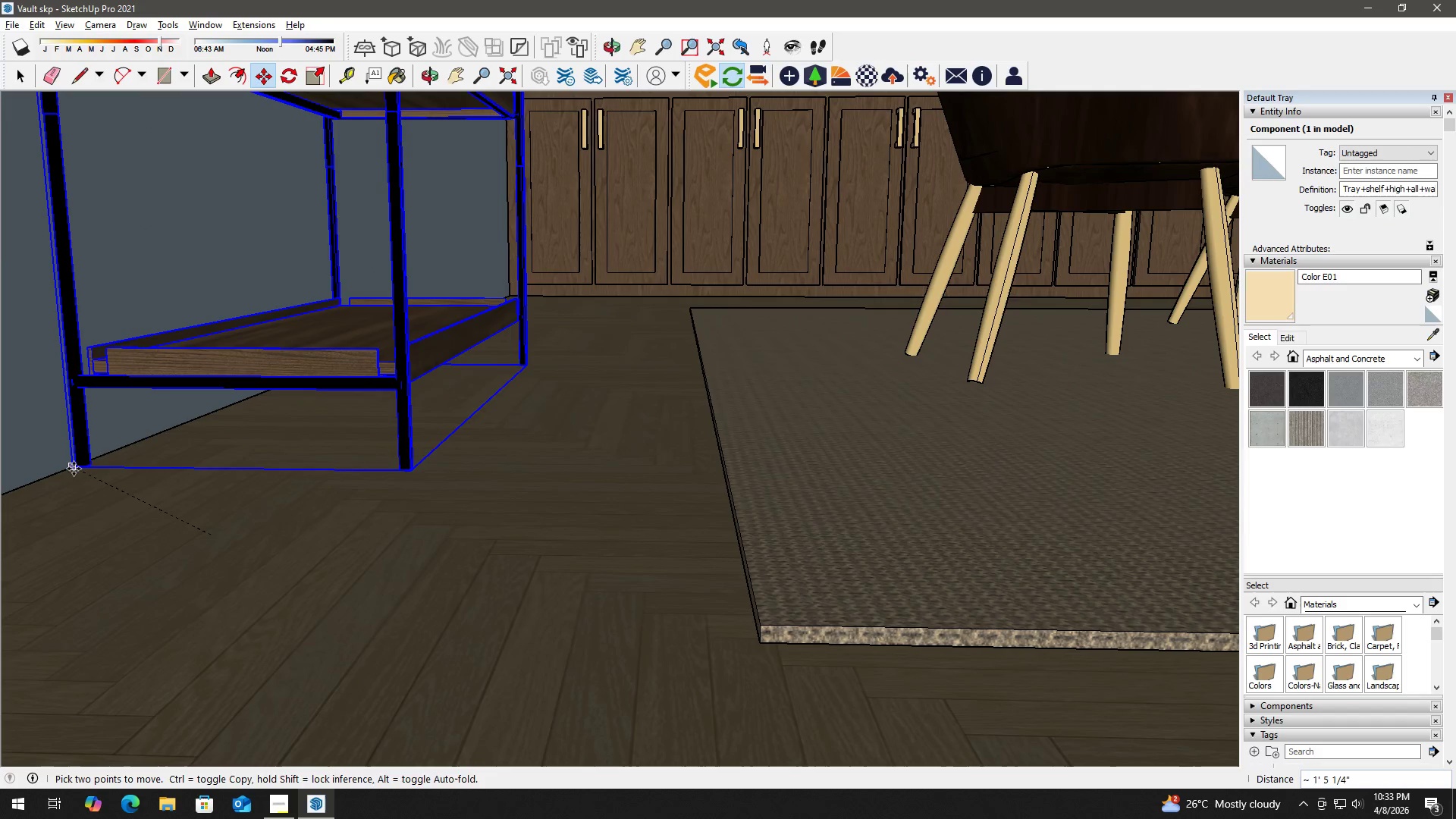 
hold_key(key=ShiftLeft, duration=0.66)
 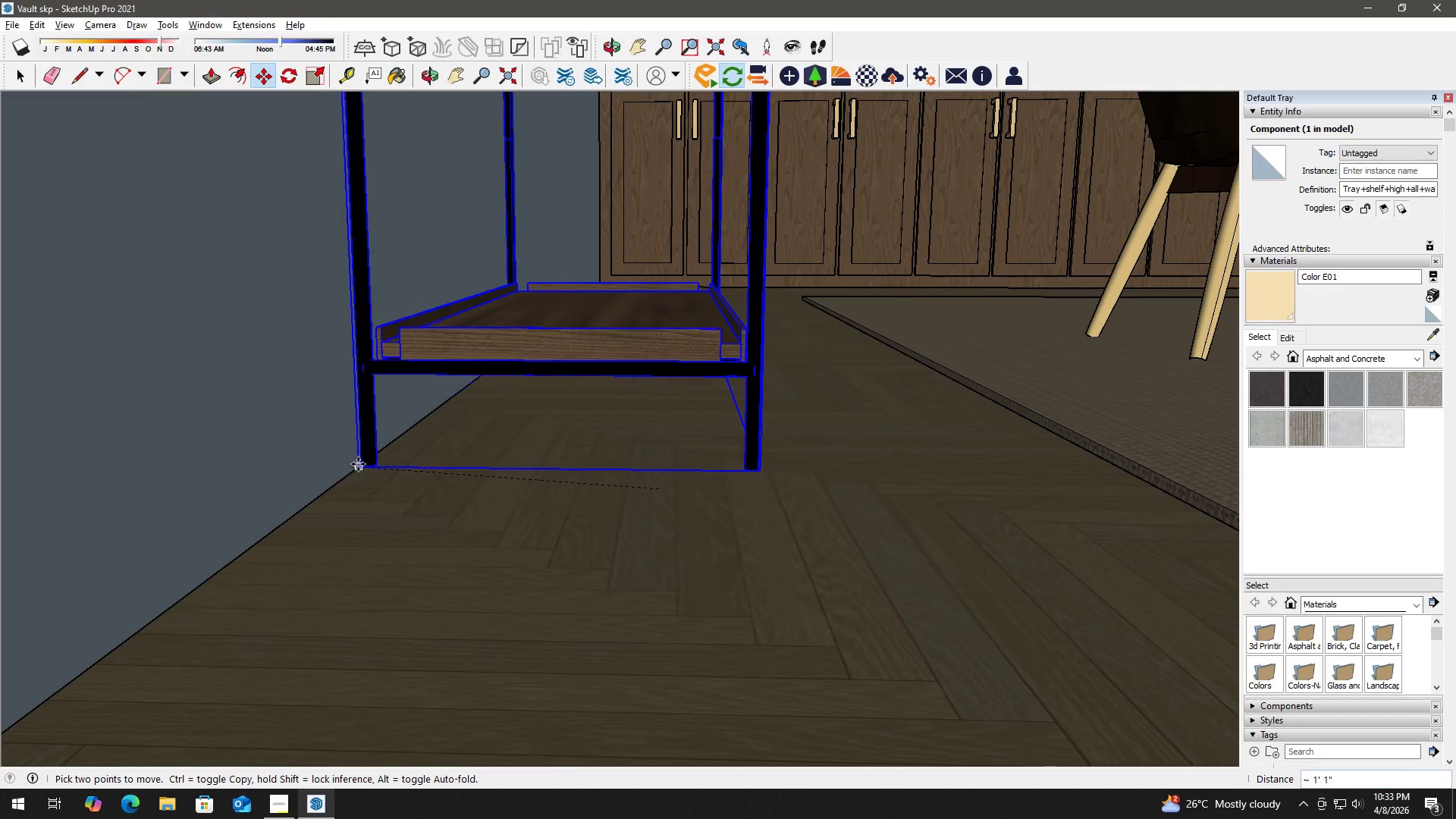 
left_click([372, 466])
 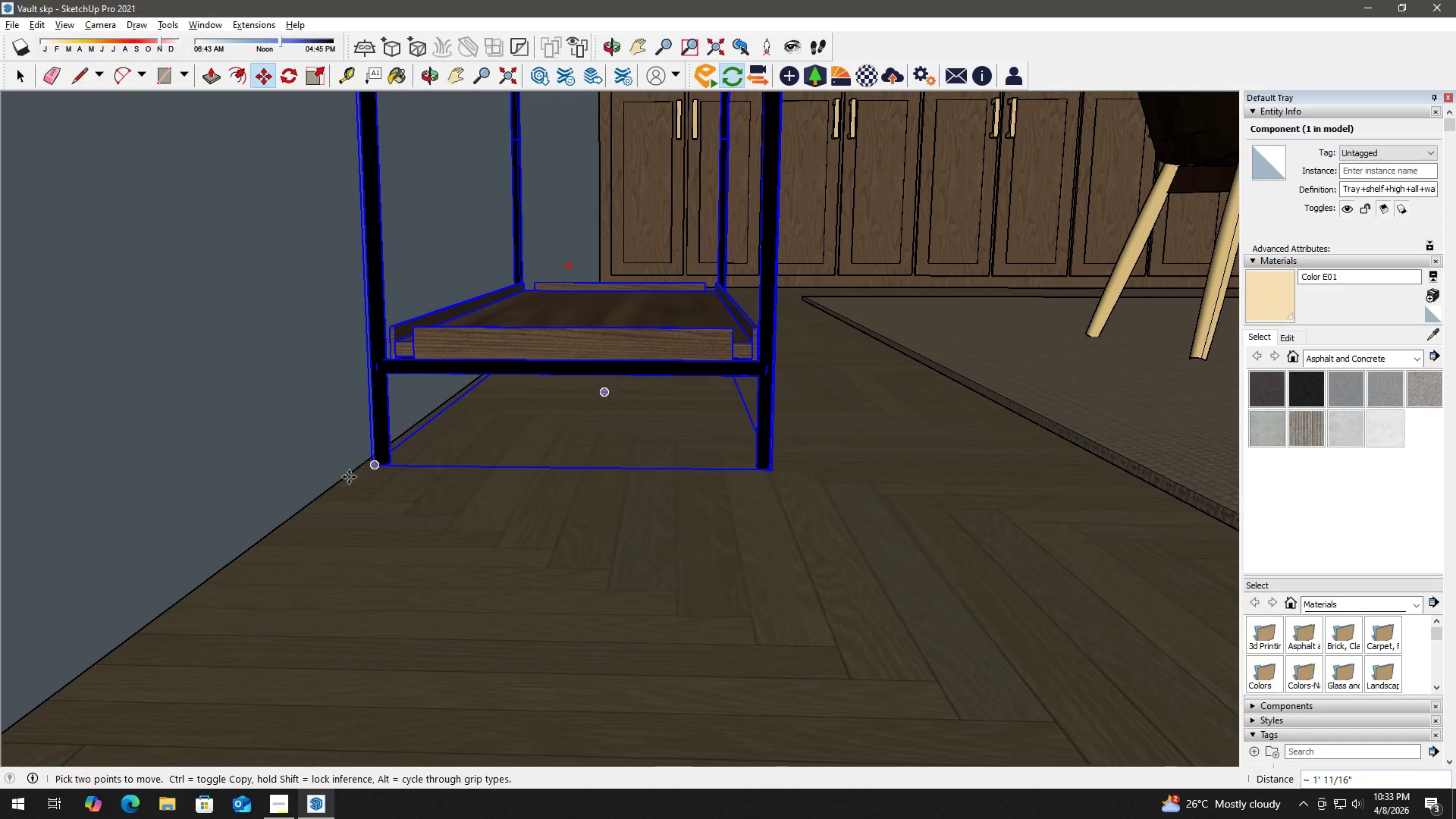 
scroll: coordinate [380, 465], scroll_direction: up, amount: 17.0
 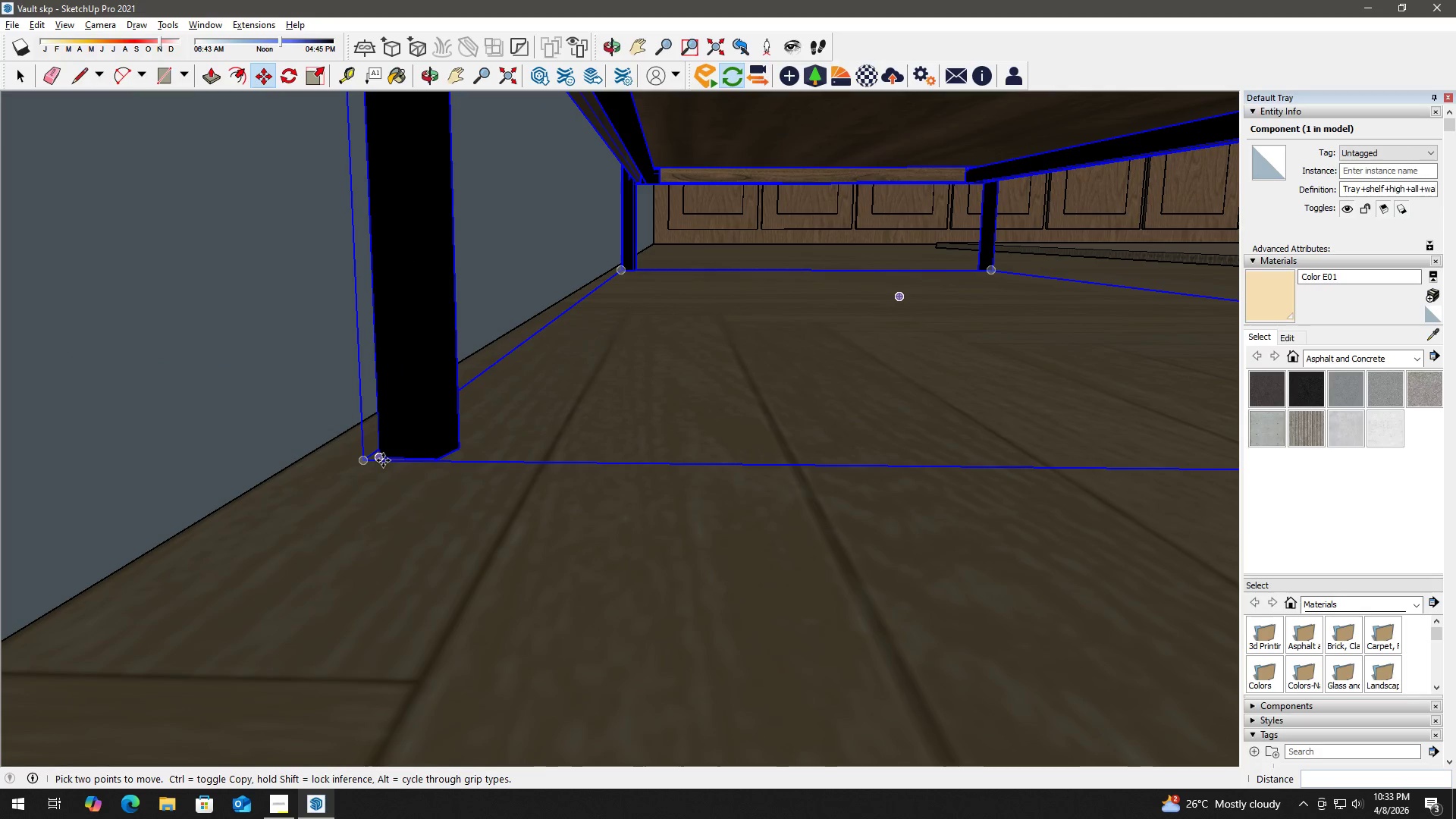 
left_click([383, 460])
 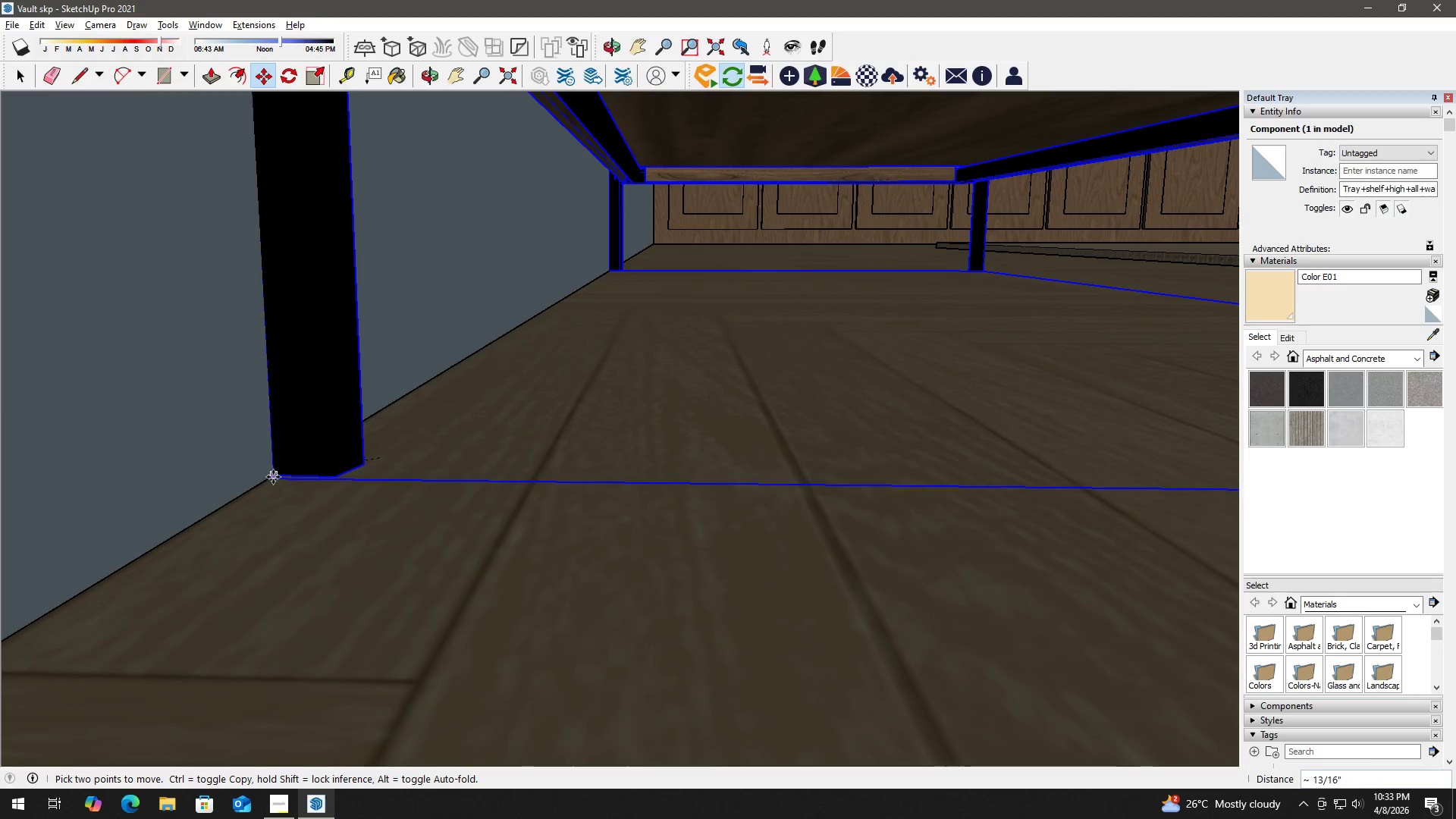 
left_click([271, 478])
 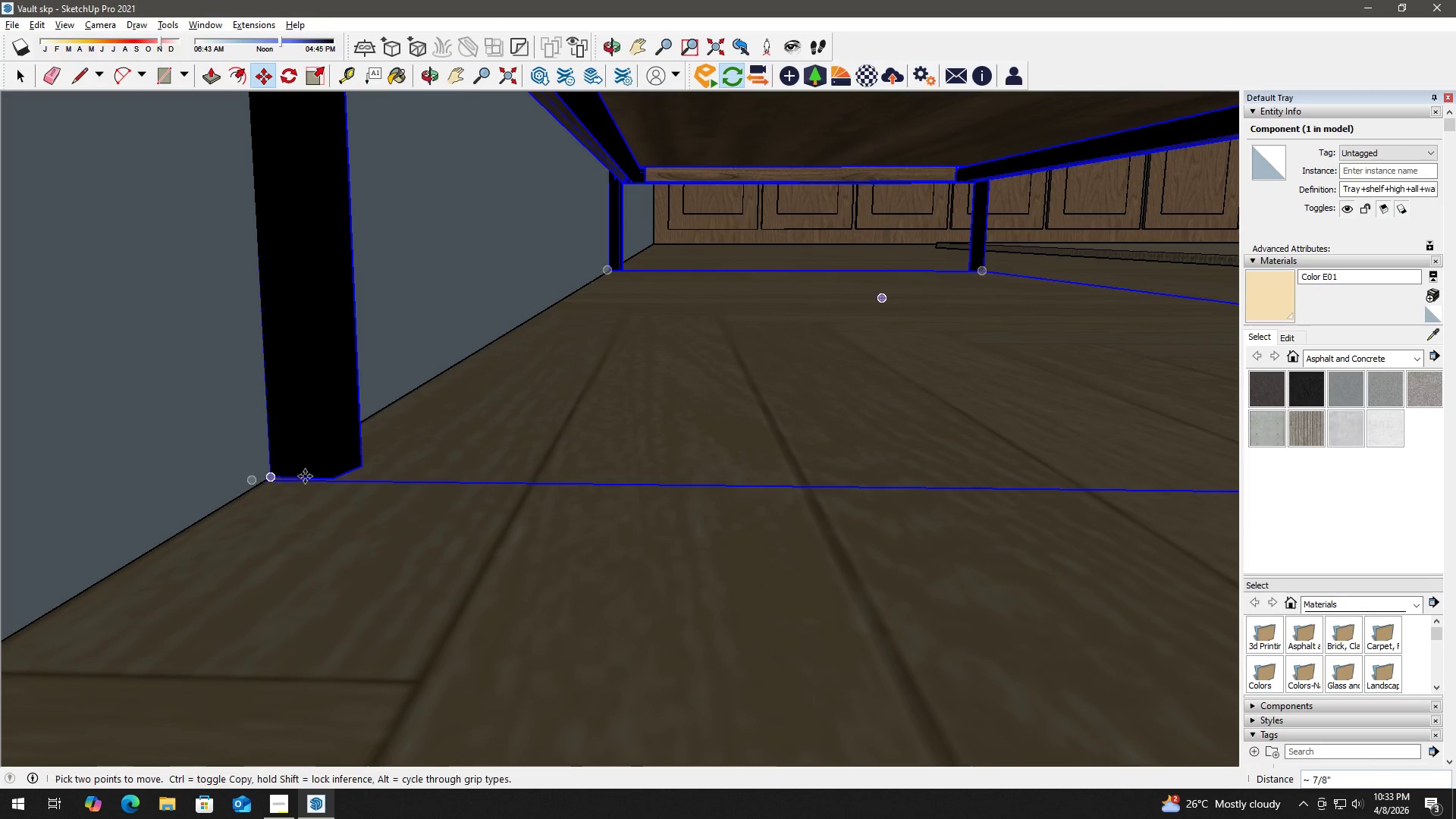 
key(H)
 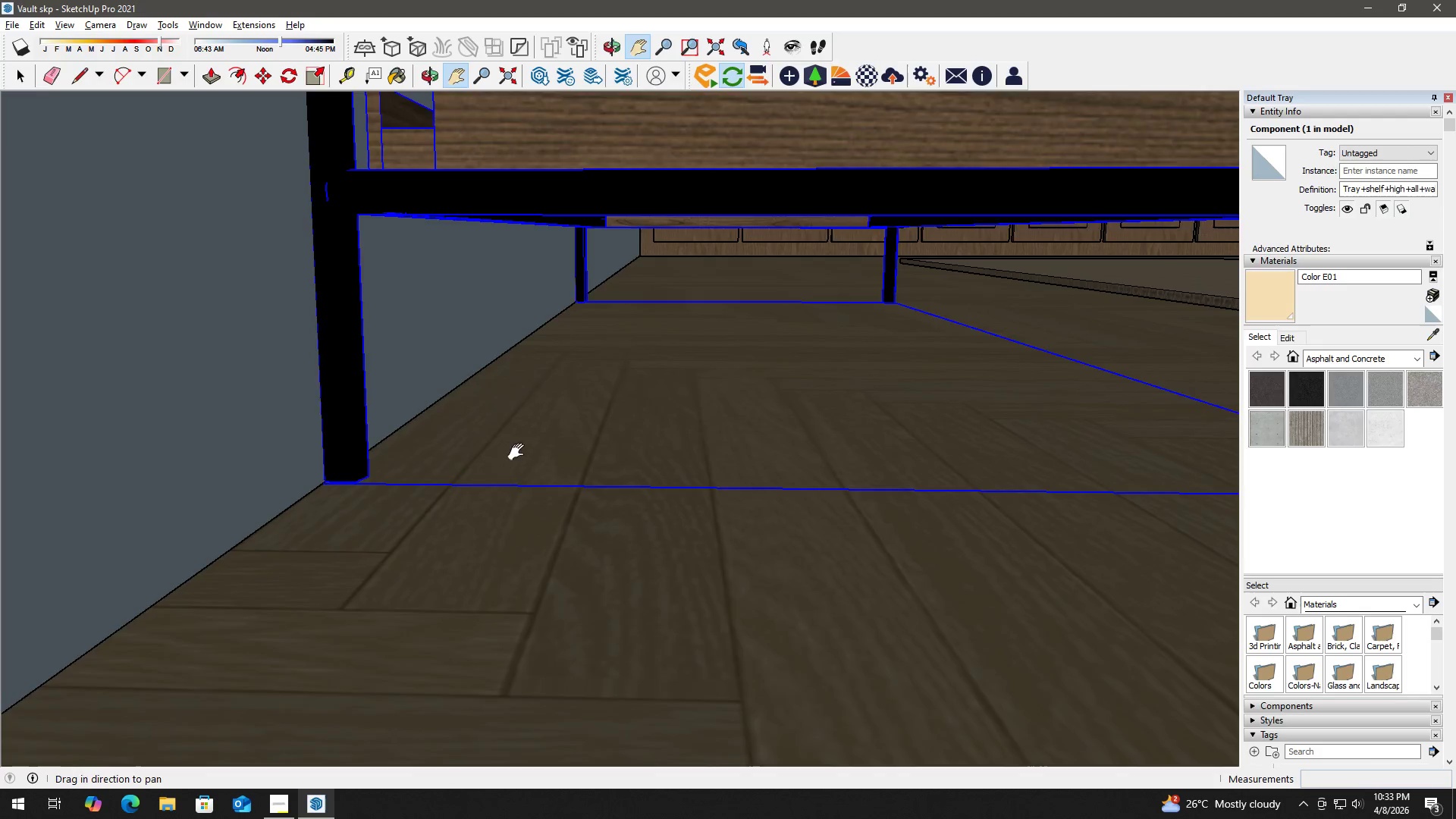 
left_click_drag(start_coordinate=[519, 452], to_coordinate=[0, 440])
 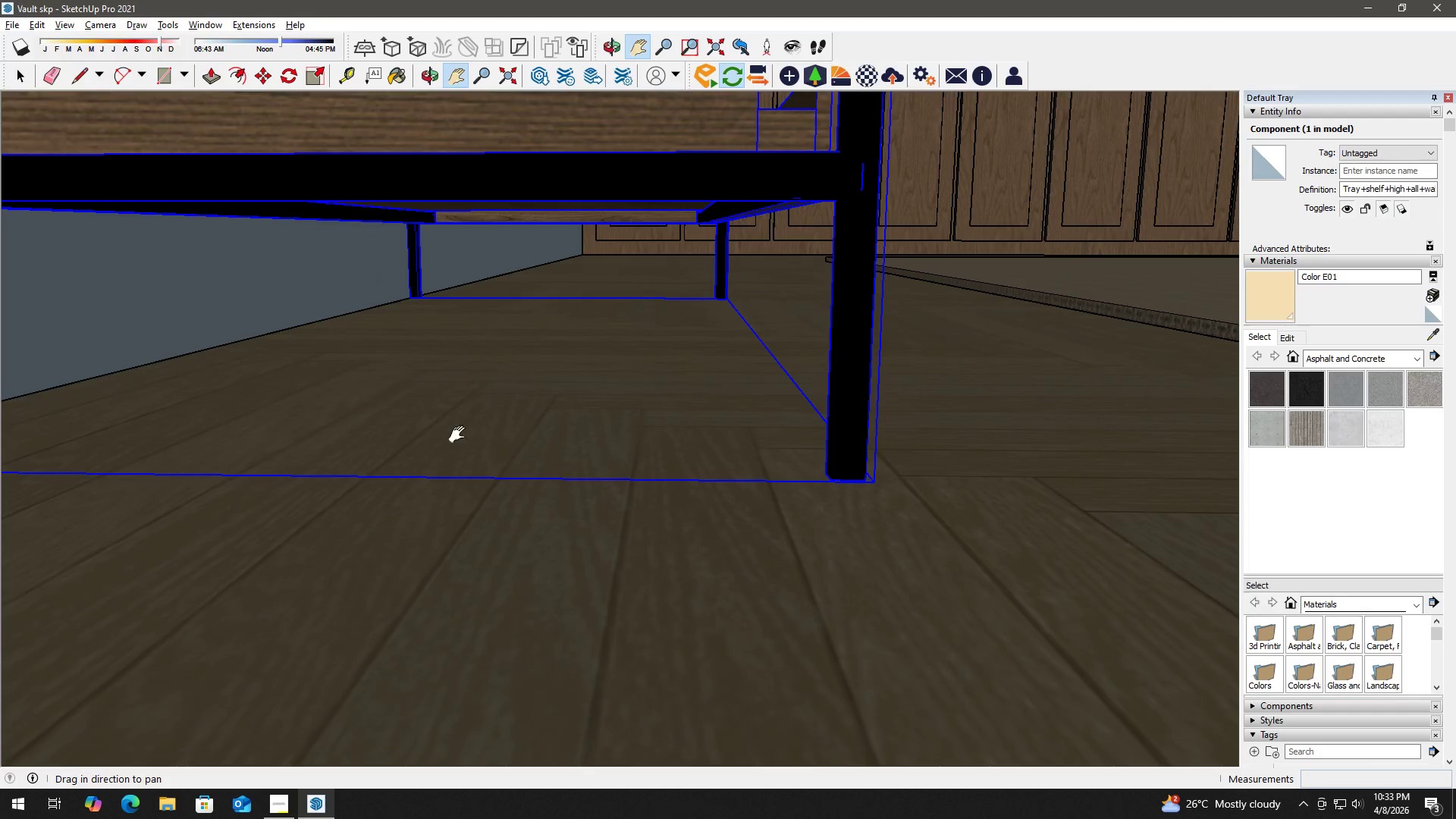 
scroll: coordinate [398, 489], scroll_direction: down, amount: 8.0
 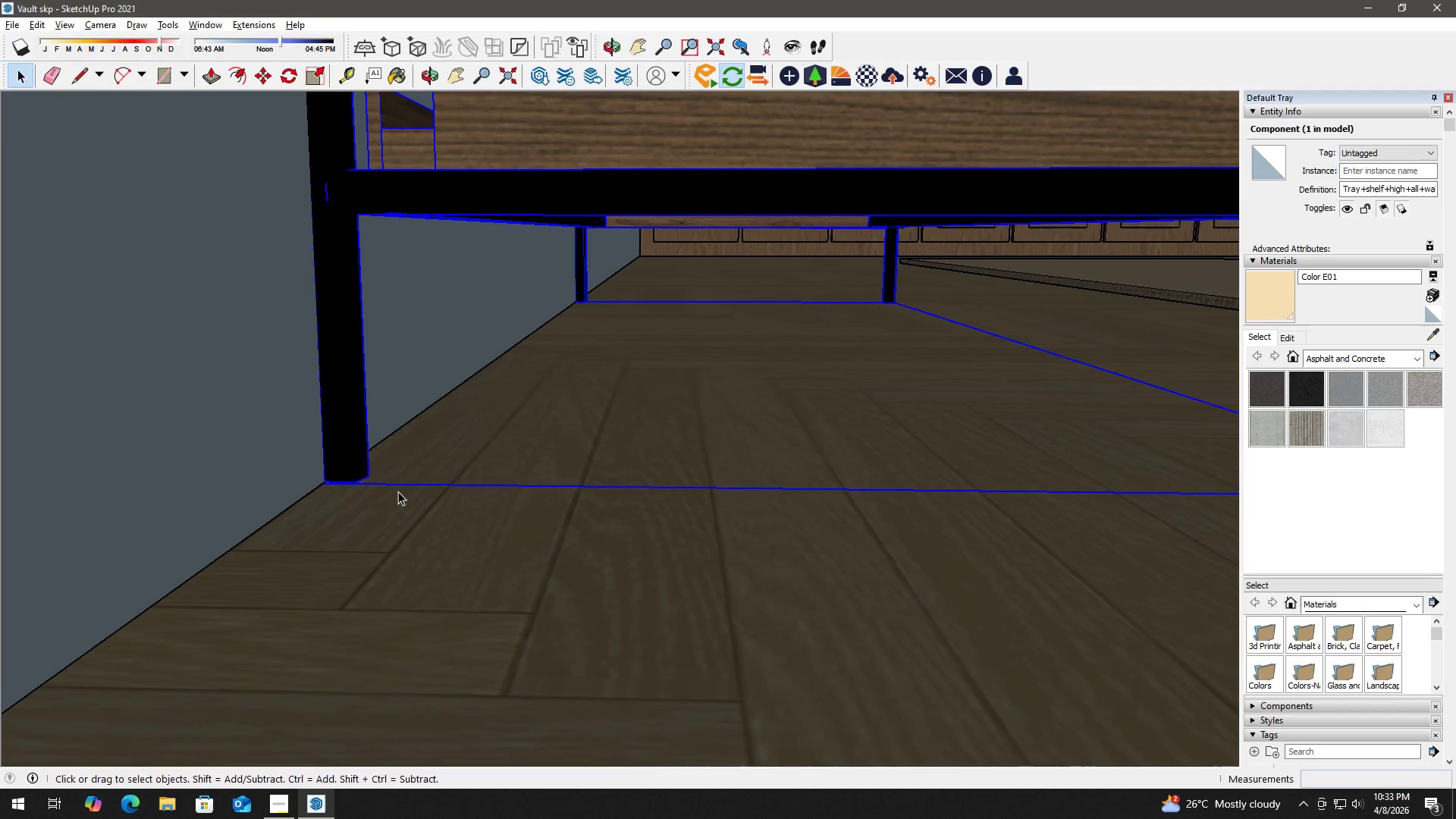 
left_click_drag(start_coordinate=[460, 435], to_coordinate=[41, 454])
 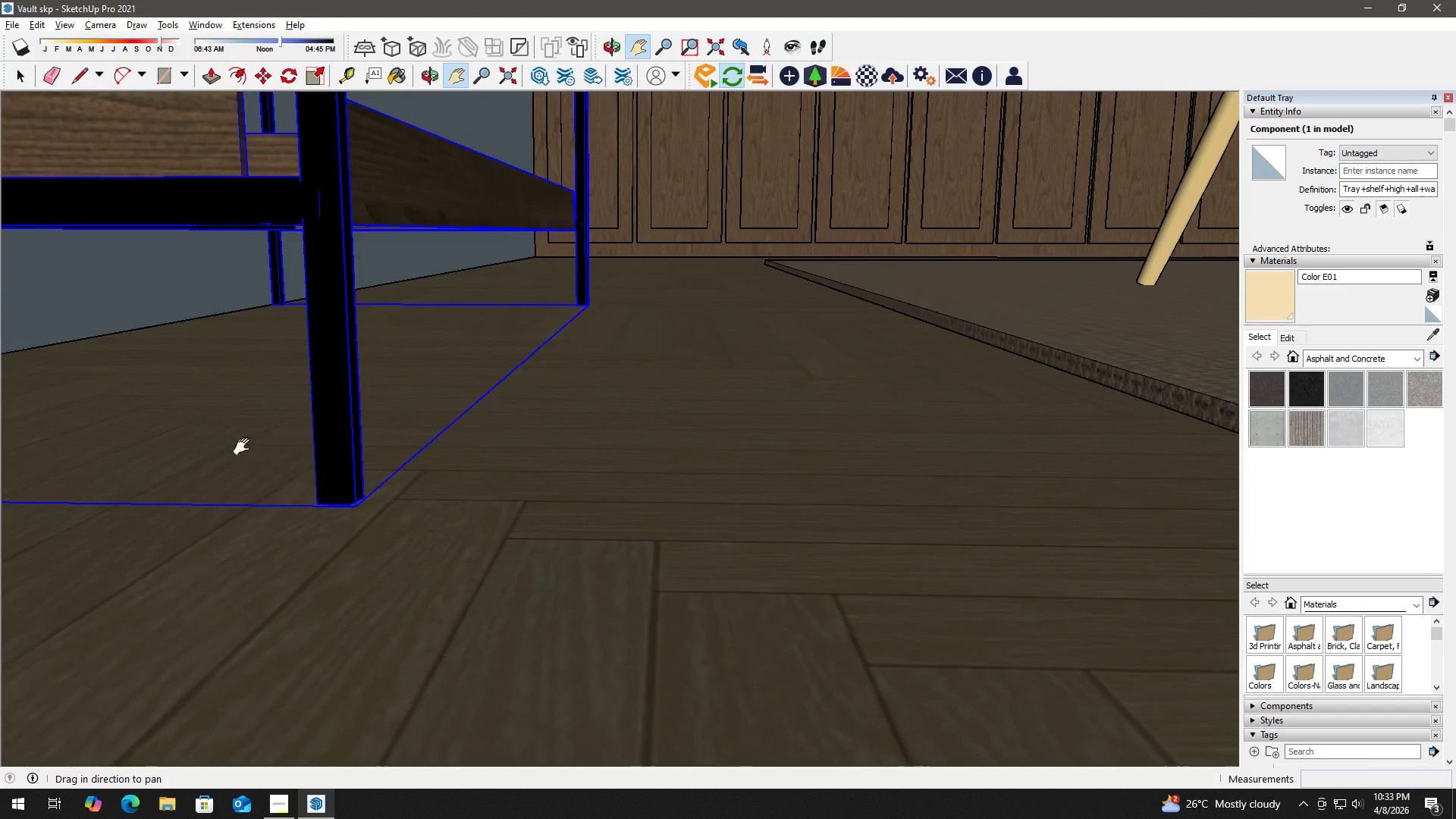 
scroll: coordinate [262, 459], scroll_direction: down, amount: 12.0
 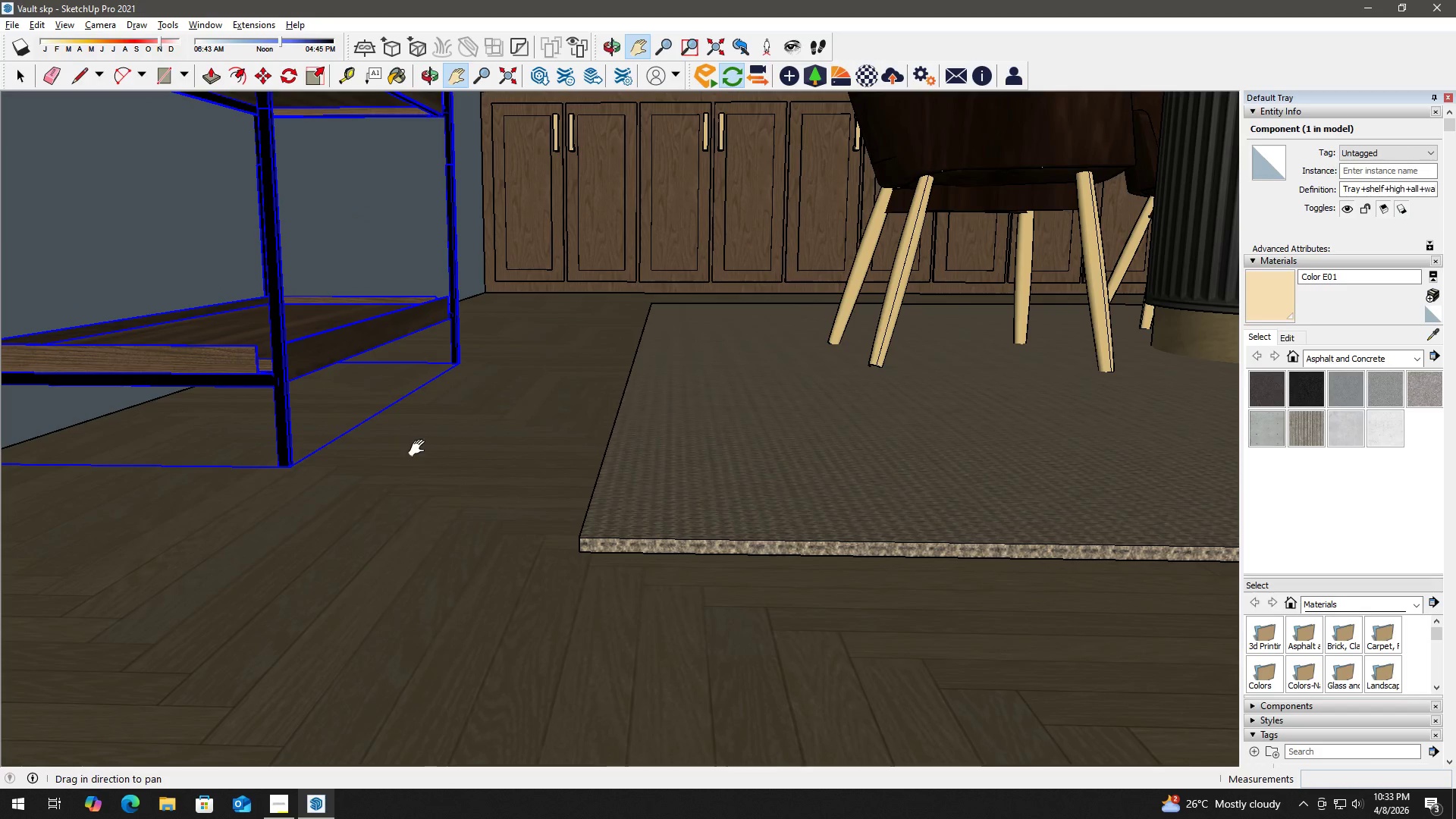 
key(H)
 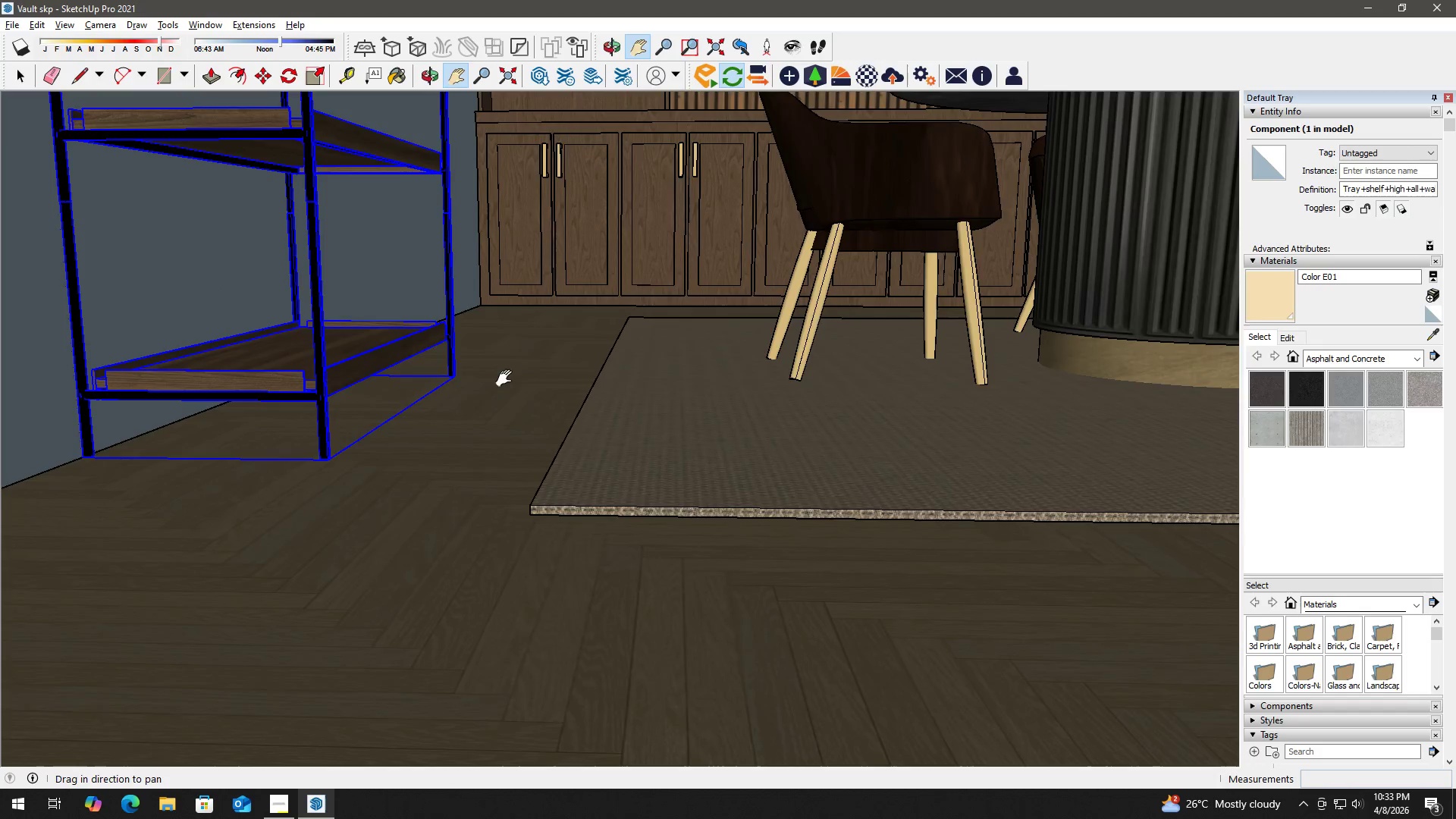 
left_click_drag(start_coordinate=[507, 378], to_coordinate=[449, 511])
 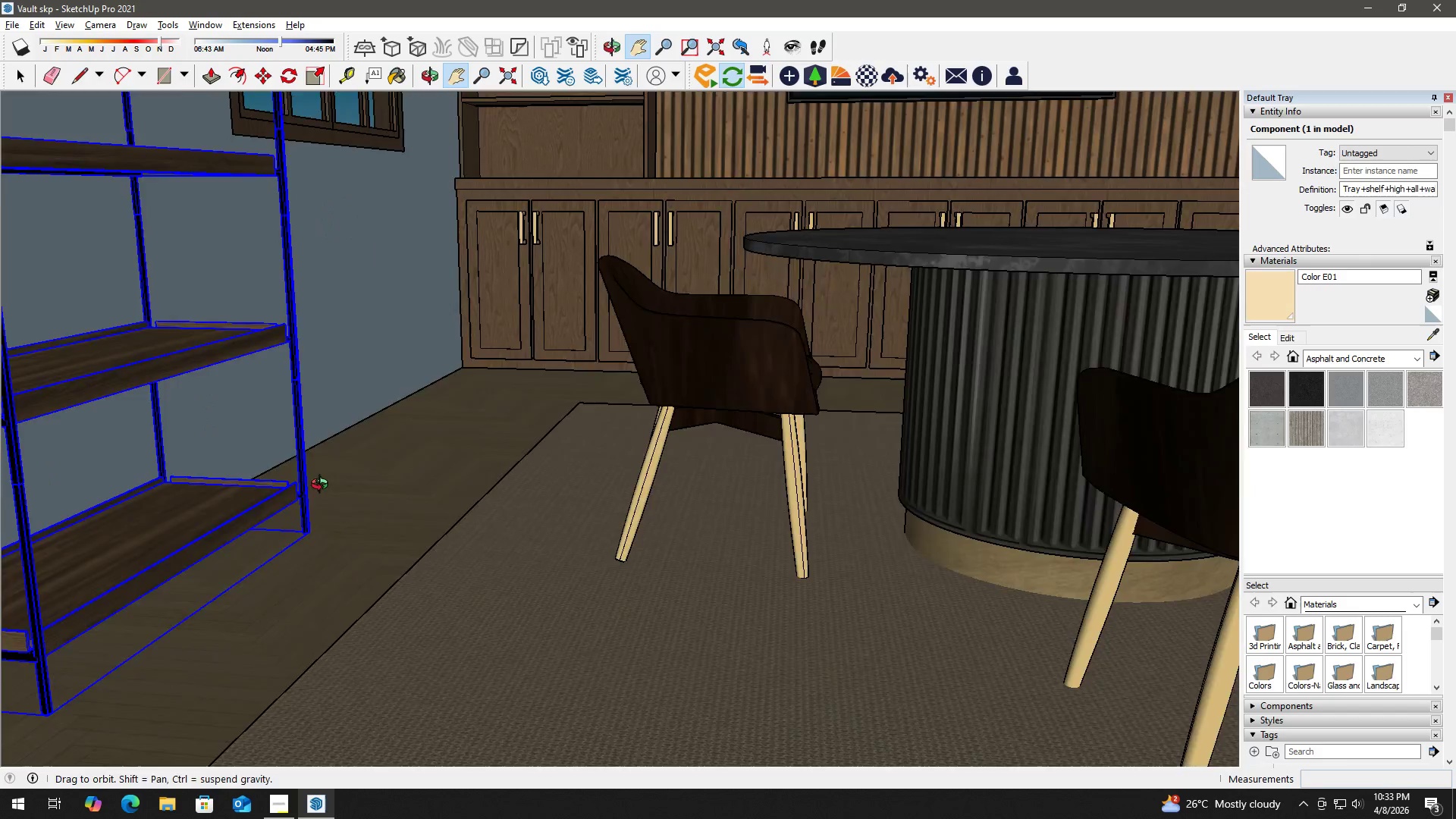 
scroll: coordinate [435, 439], scroll_direction: down, amount: 3.0
 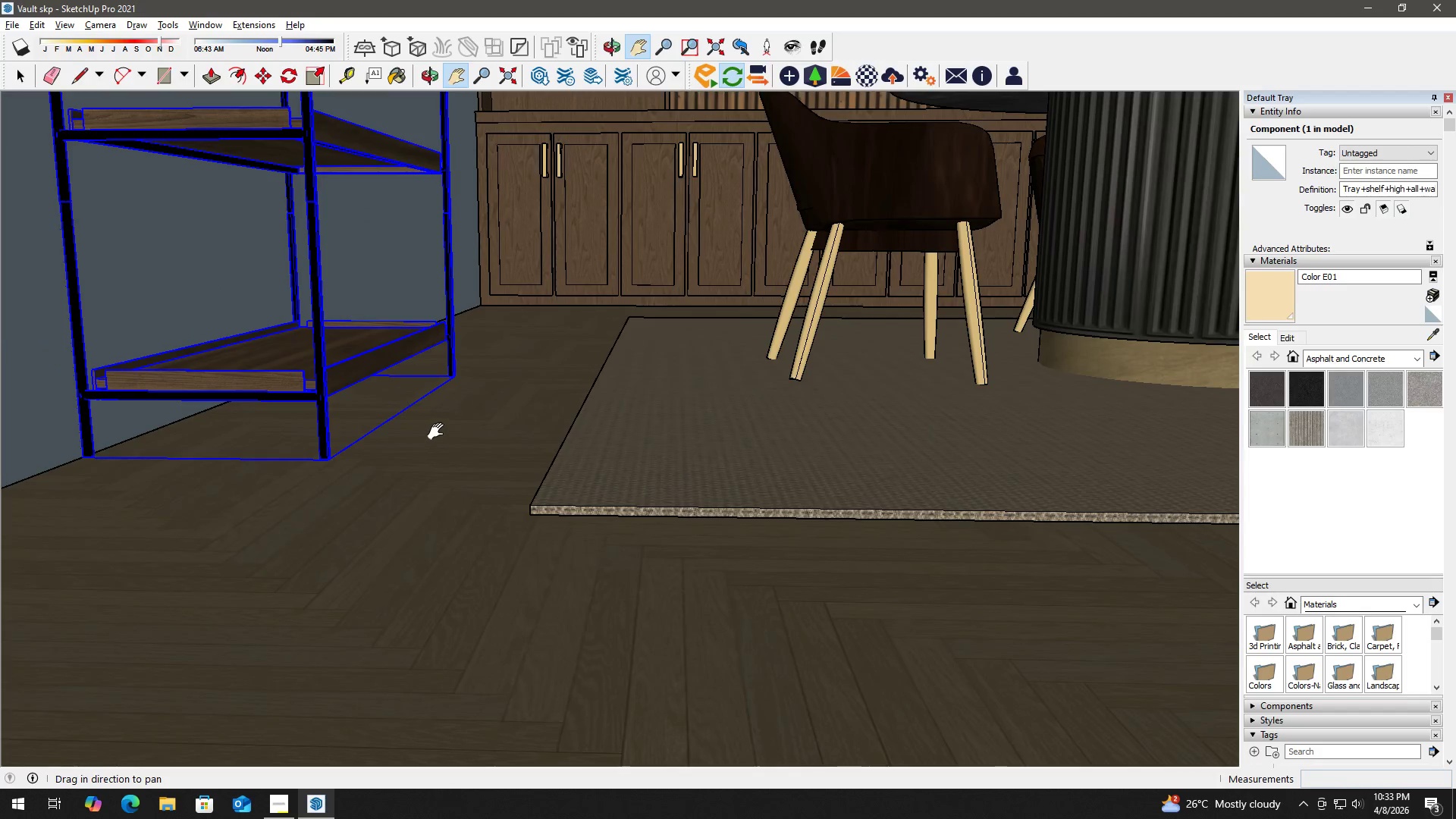 
key(H)
 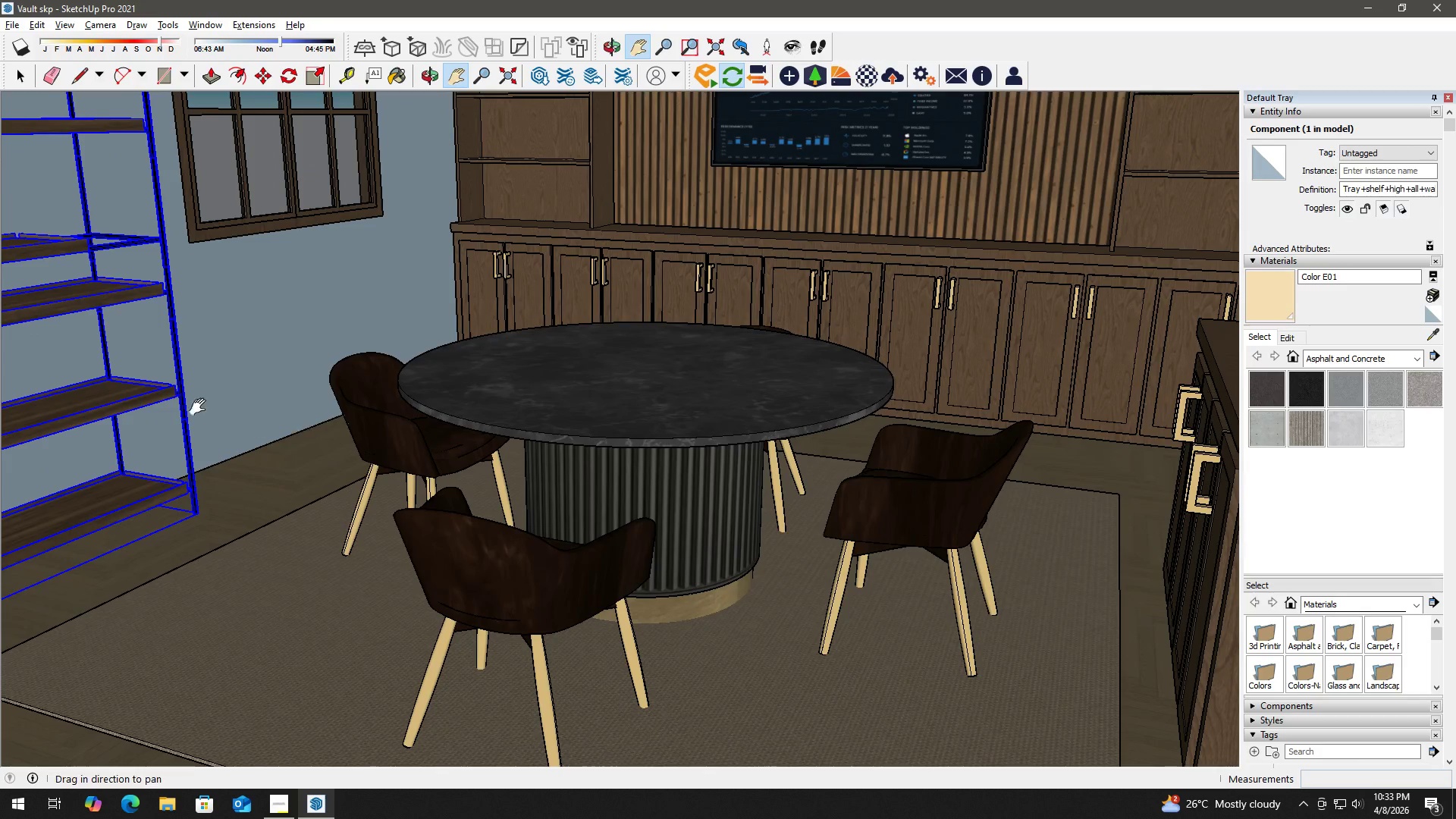 
left_click_drag(start_coordinate=[201, 407], to_coordinate=[435, 505])
 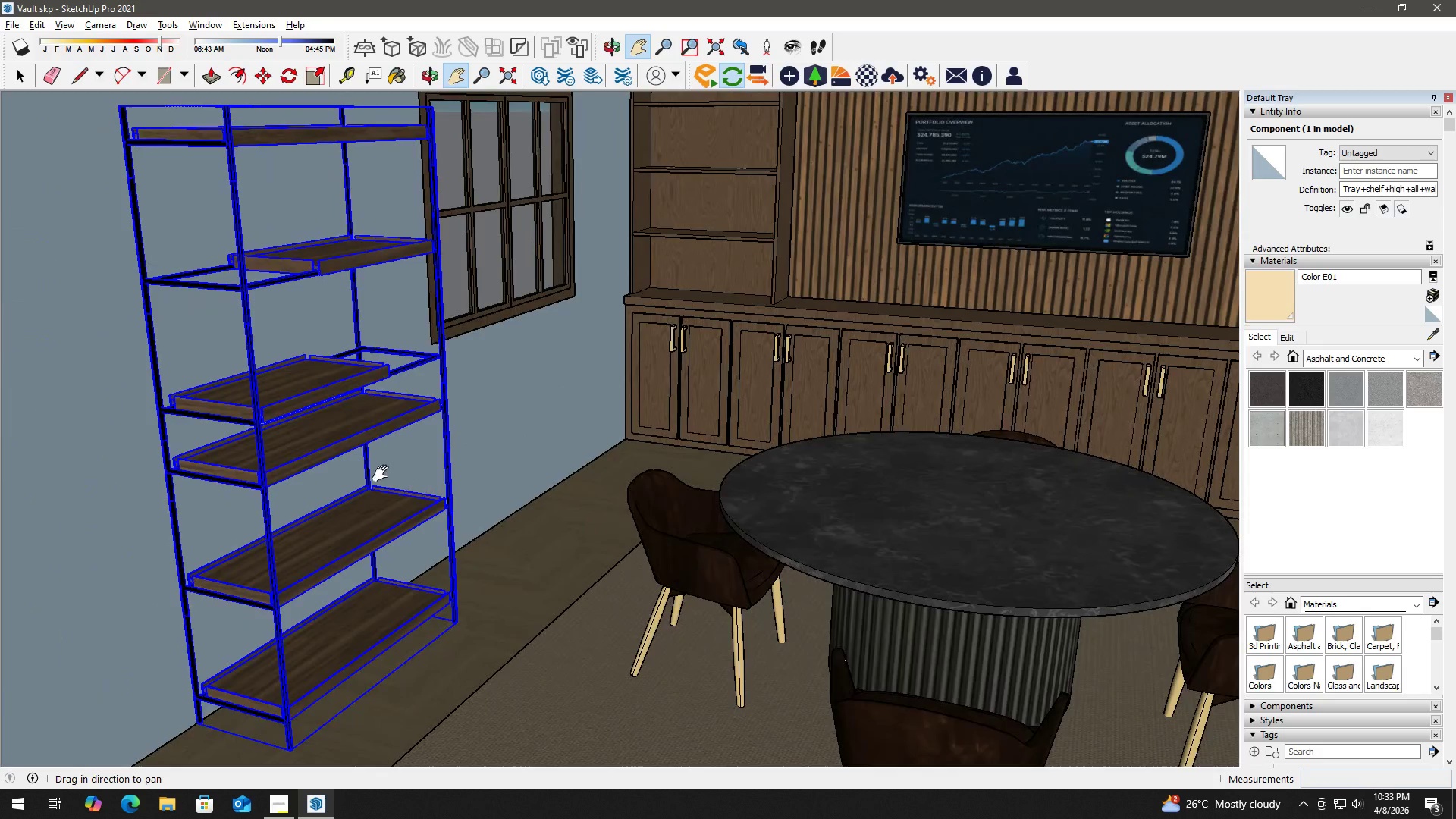 
scroll: coordinate [309, 436], scroll_direction: down, amount: 3.0
 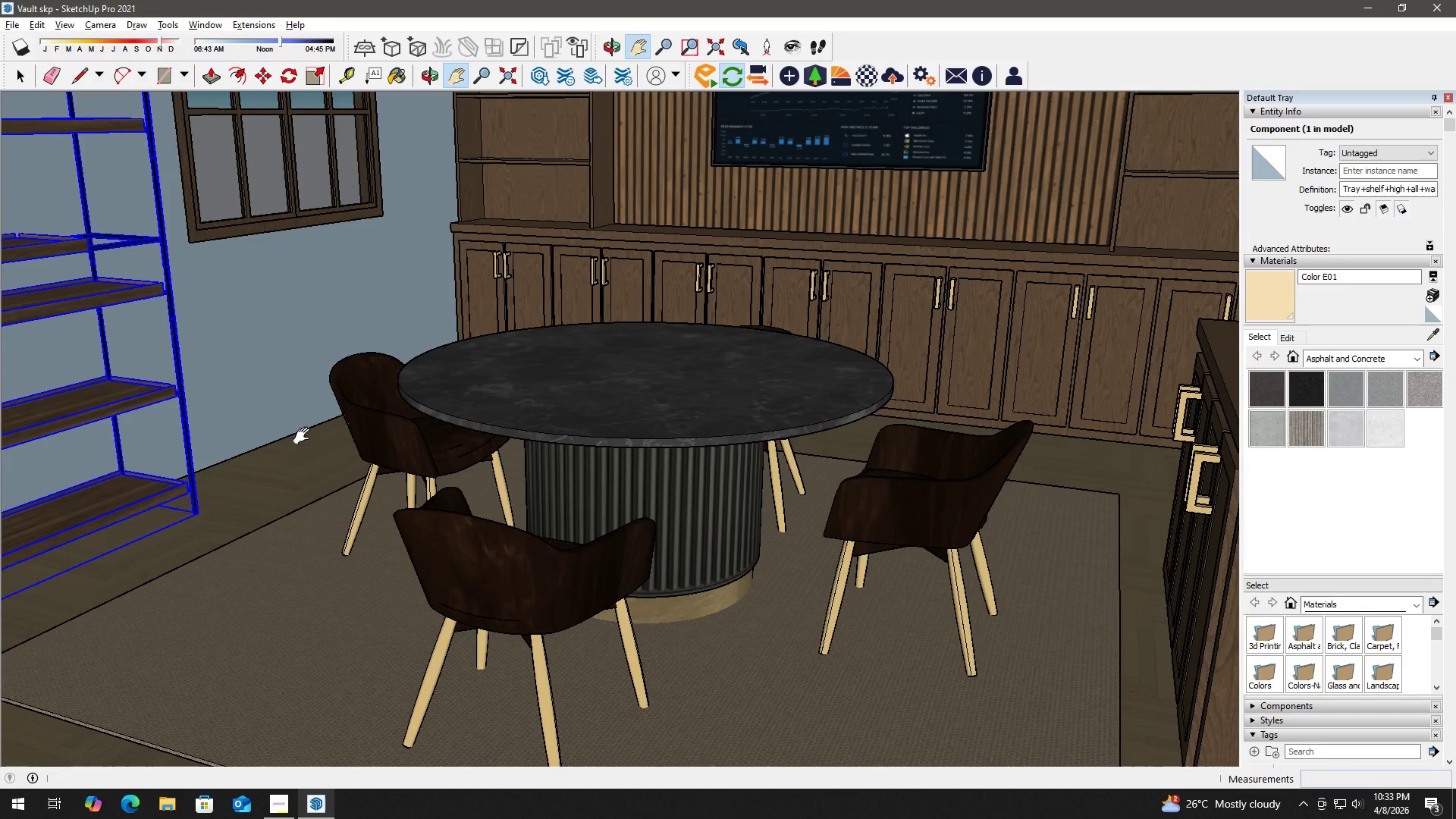 
key(Space)
 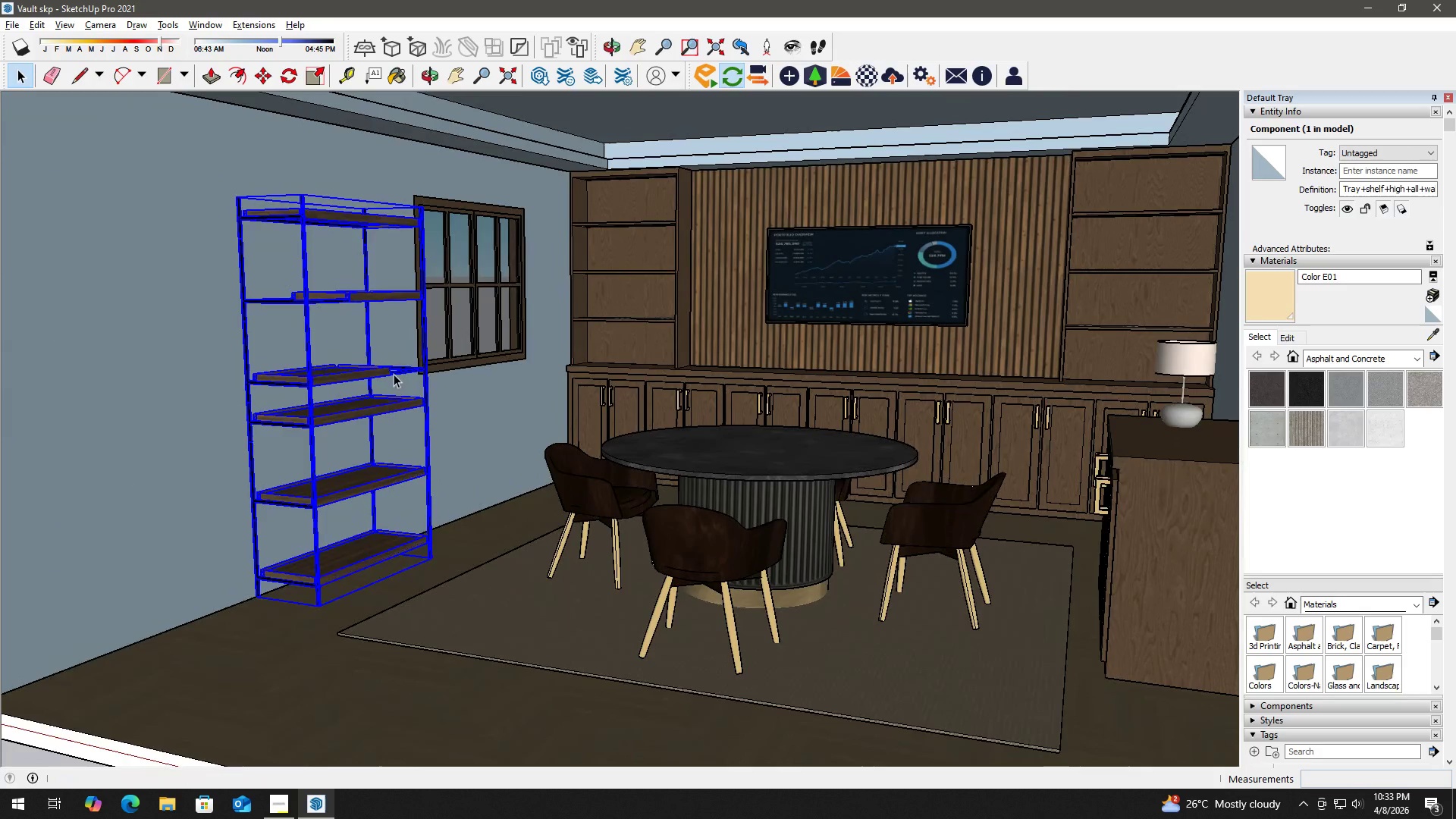 
scroll: coordinate [384, 474], scroll_direction: down, amount: 4.0
 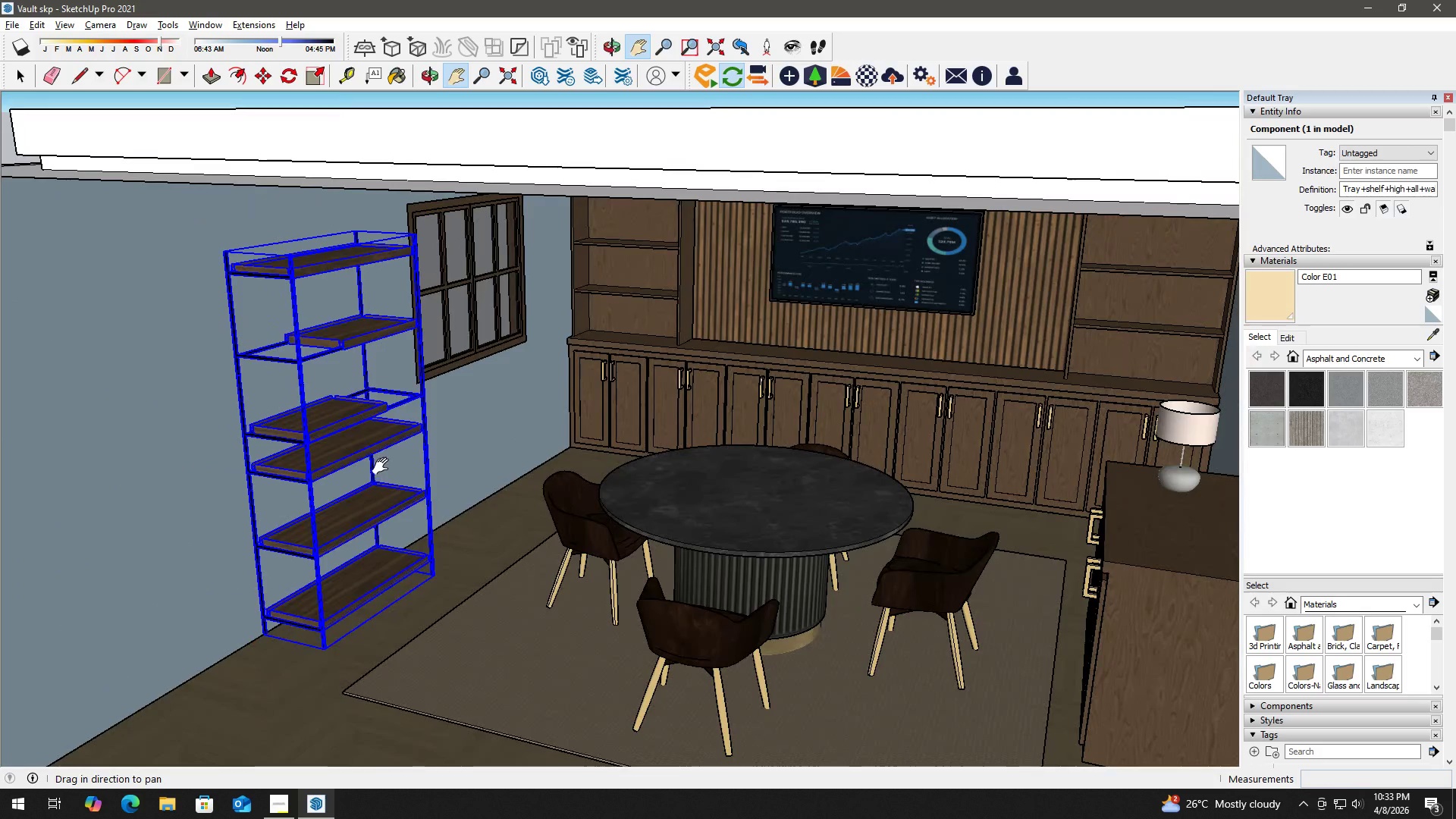 
key(Space)
 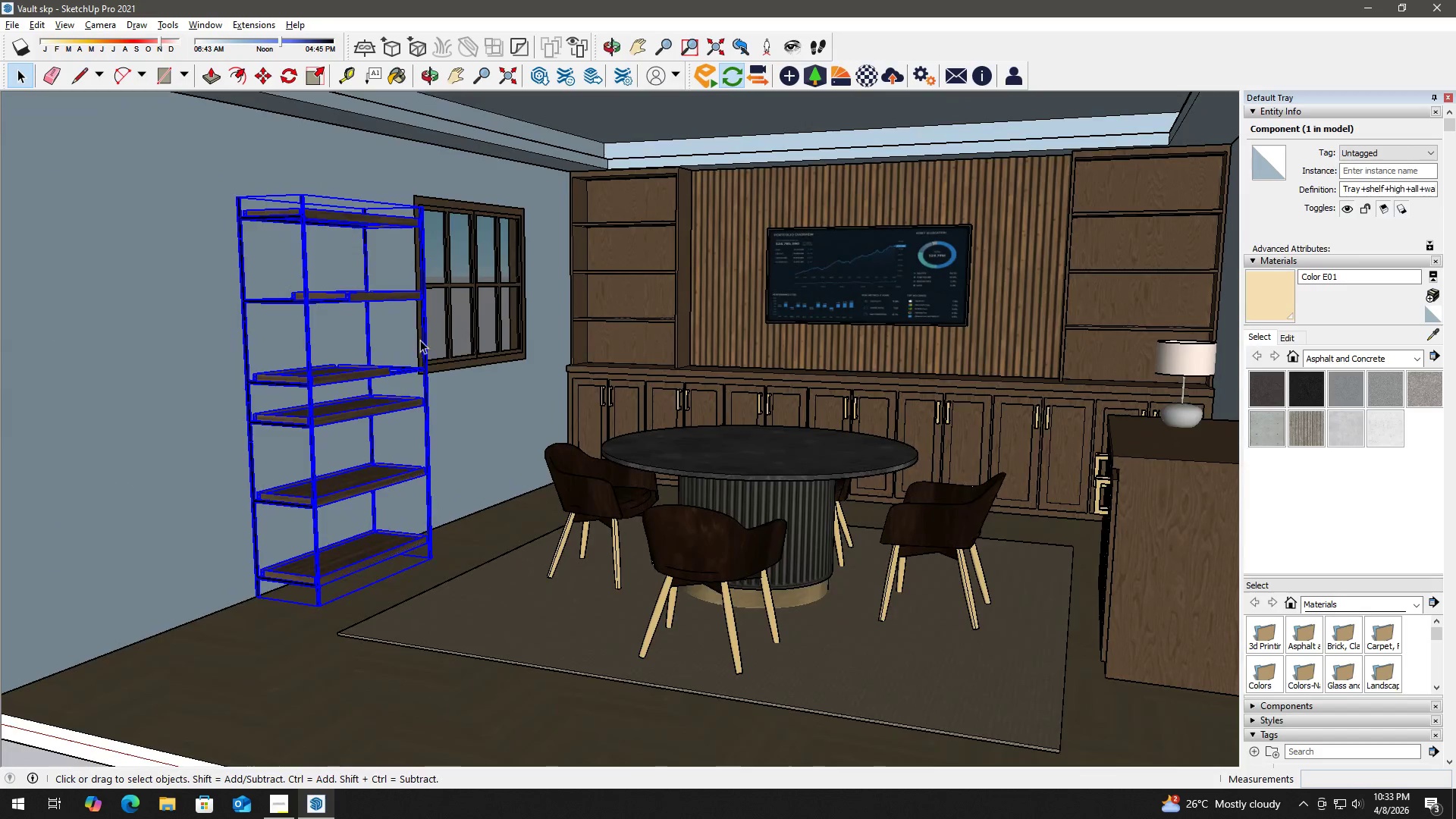 
scroll: coordinate [446, 322], scroll_direction: down, amount: 3.0
 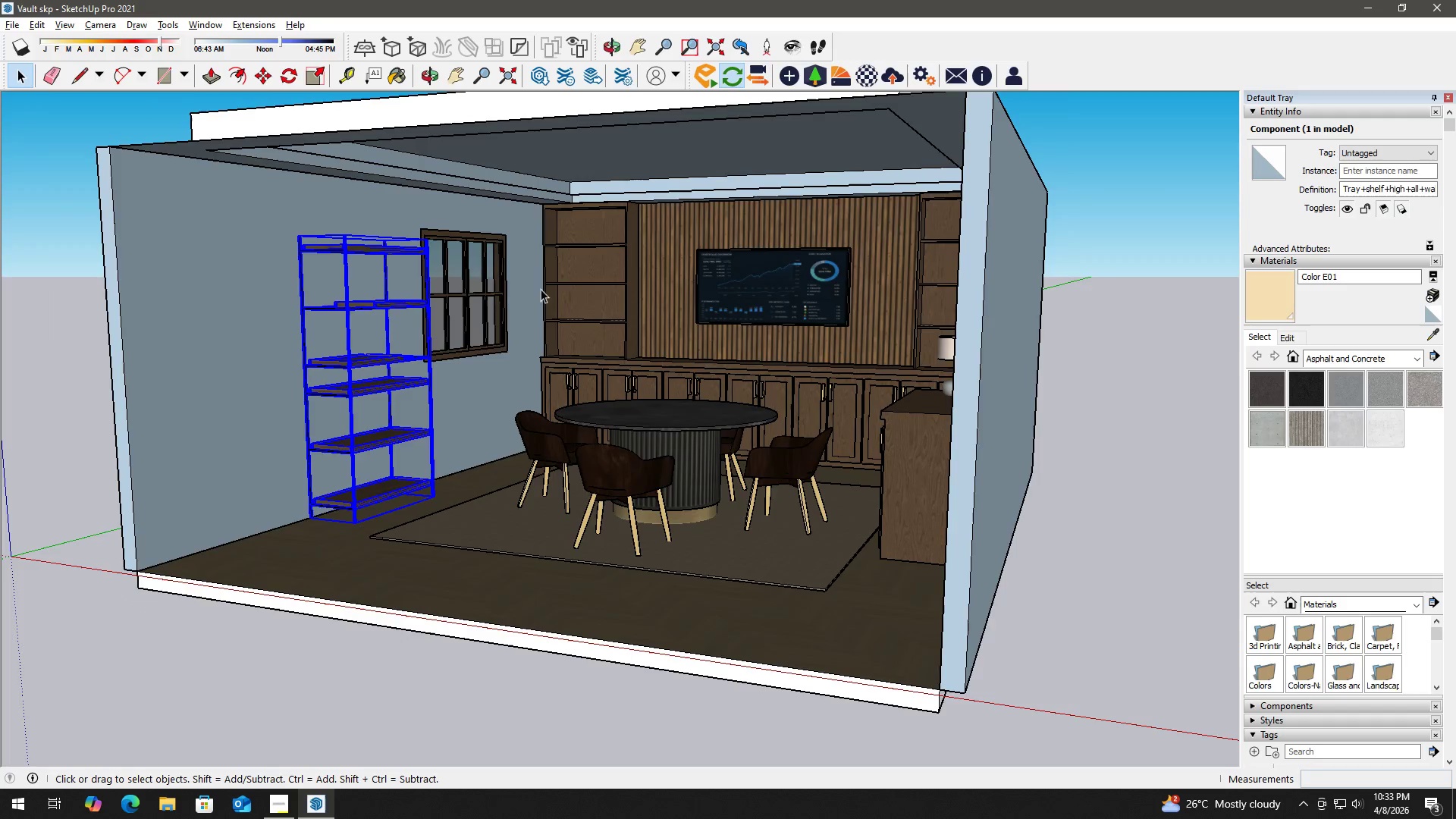 
scroll: coordinate [482, 265], scroll_direction: up, amount: 4.0
 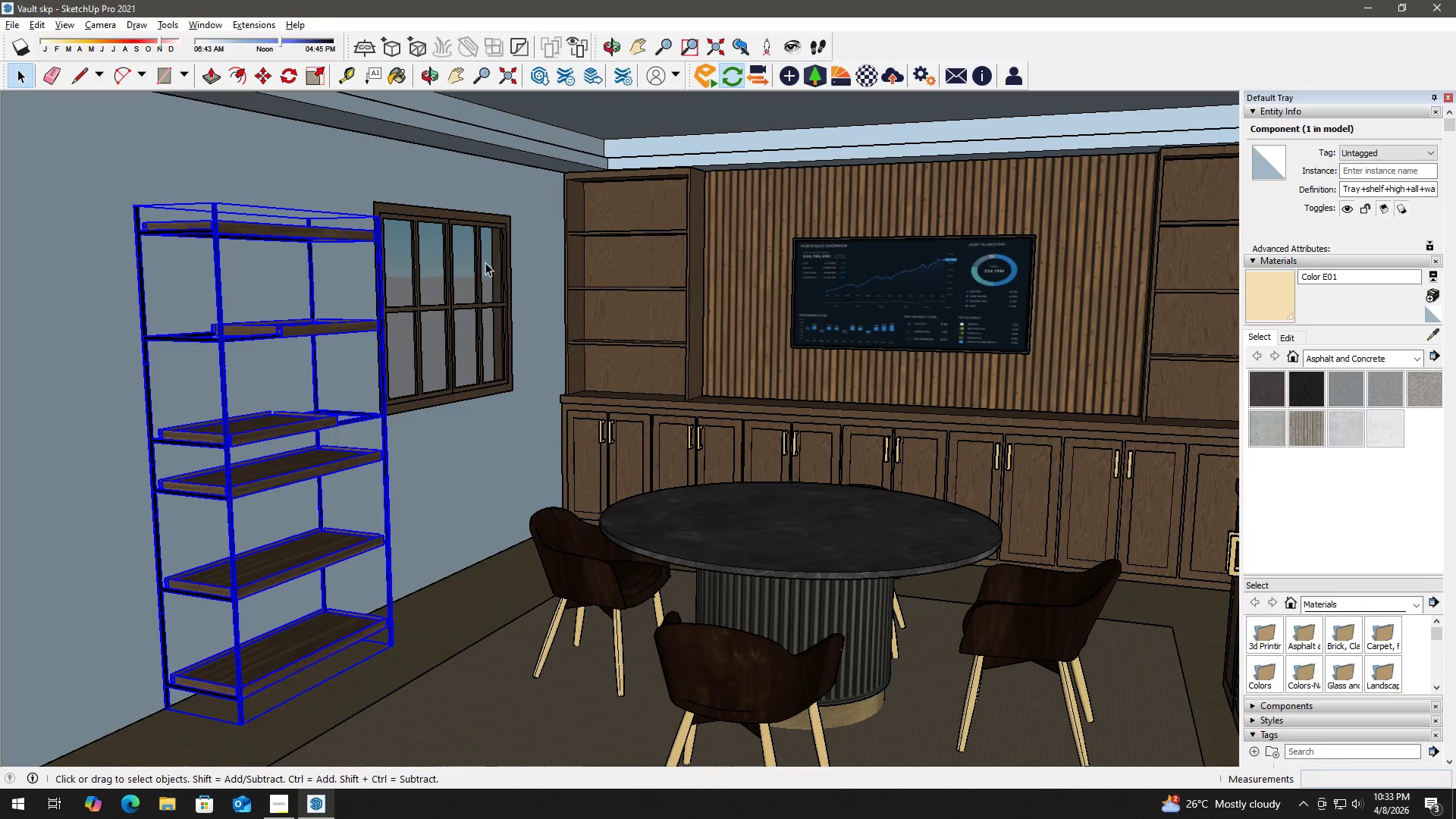 
scroll: coordinate [619, 388], scroll_direction: down, amount: 7.0
 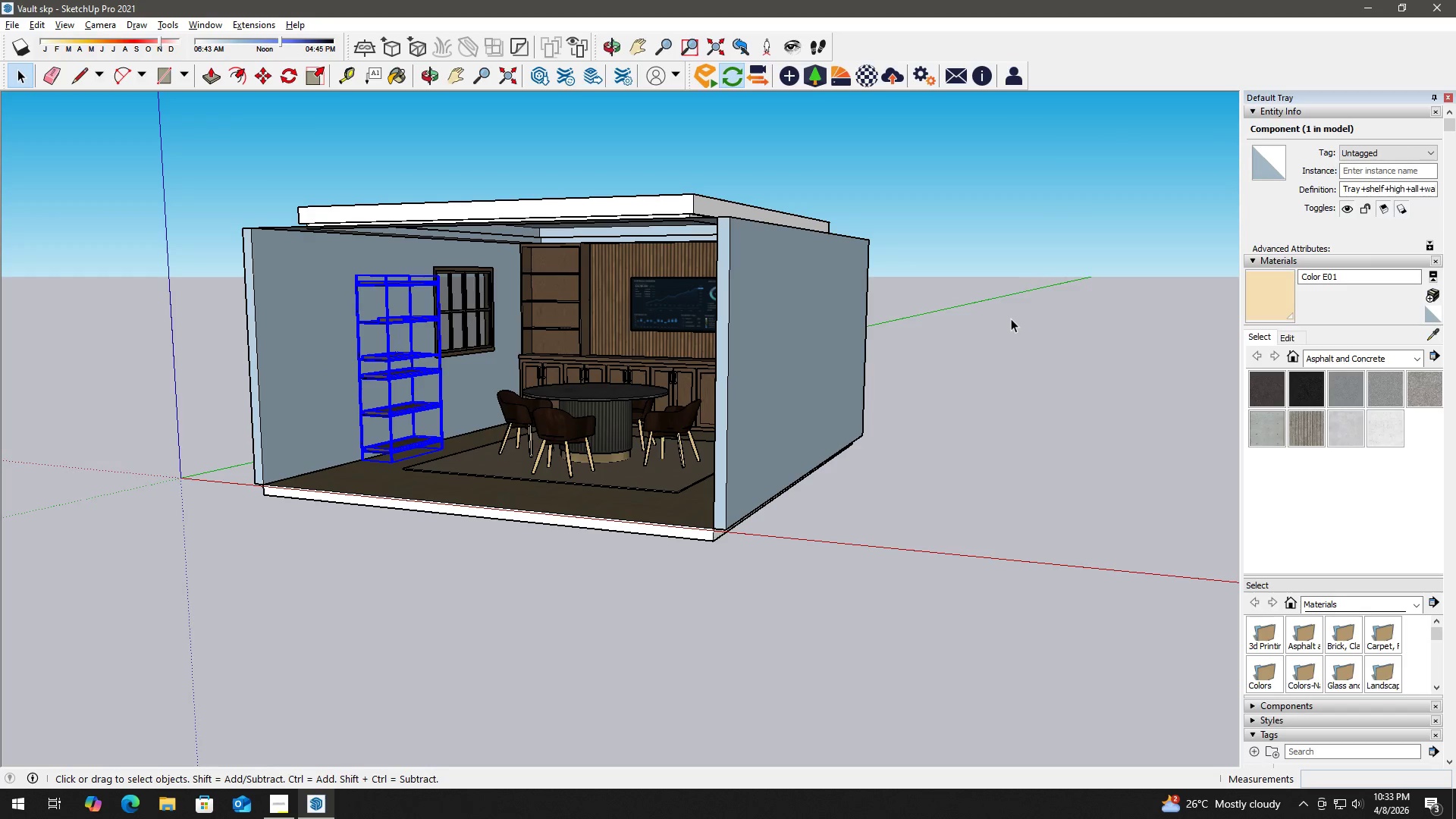 
left_click([1018, 318])
 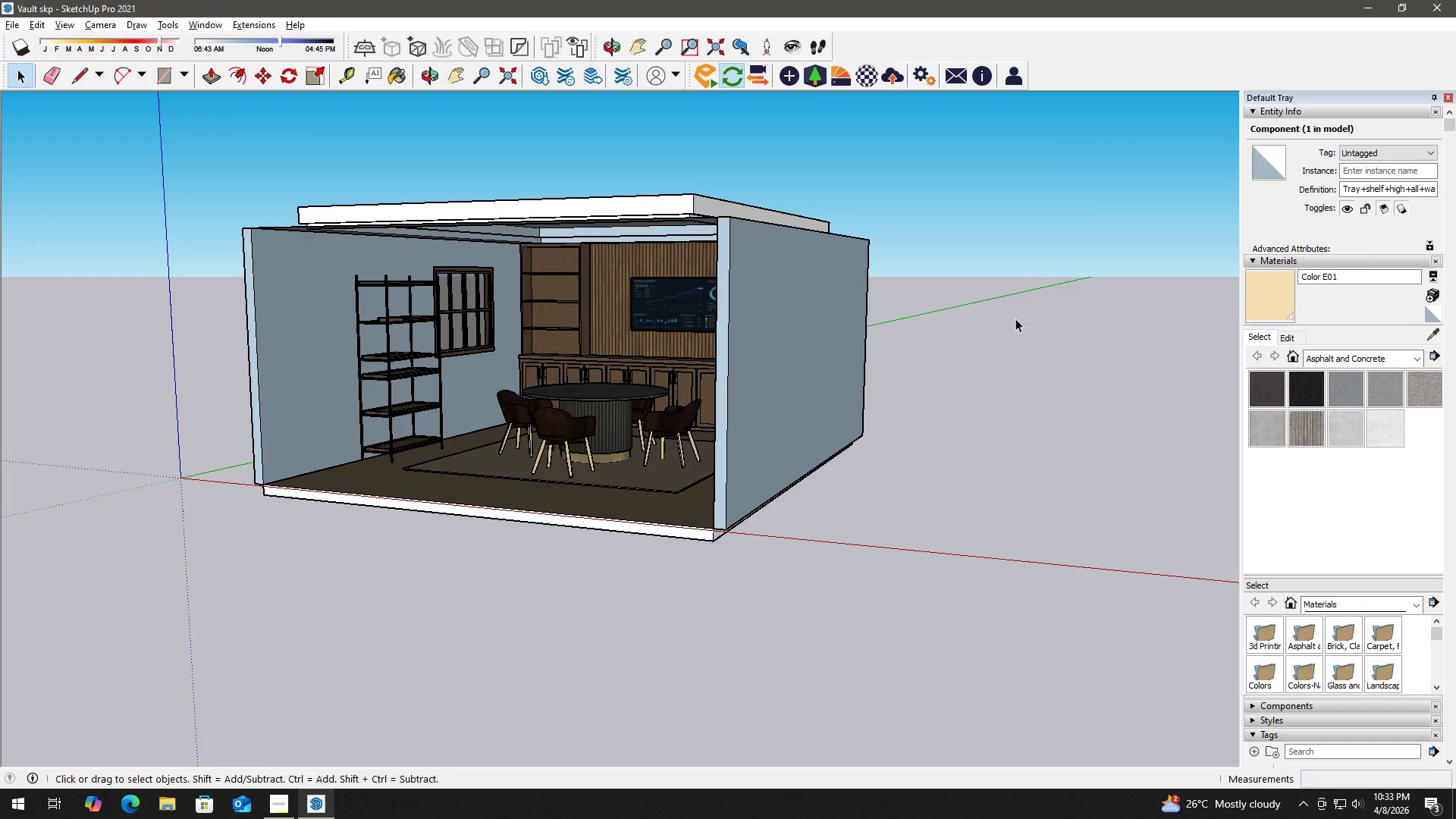 
key(Control+ControlLeft)
 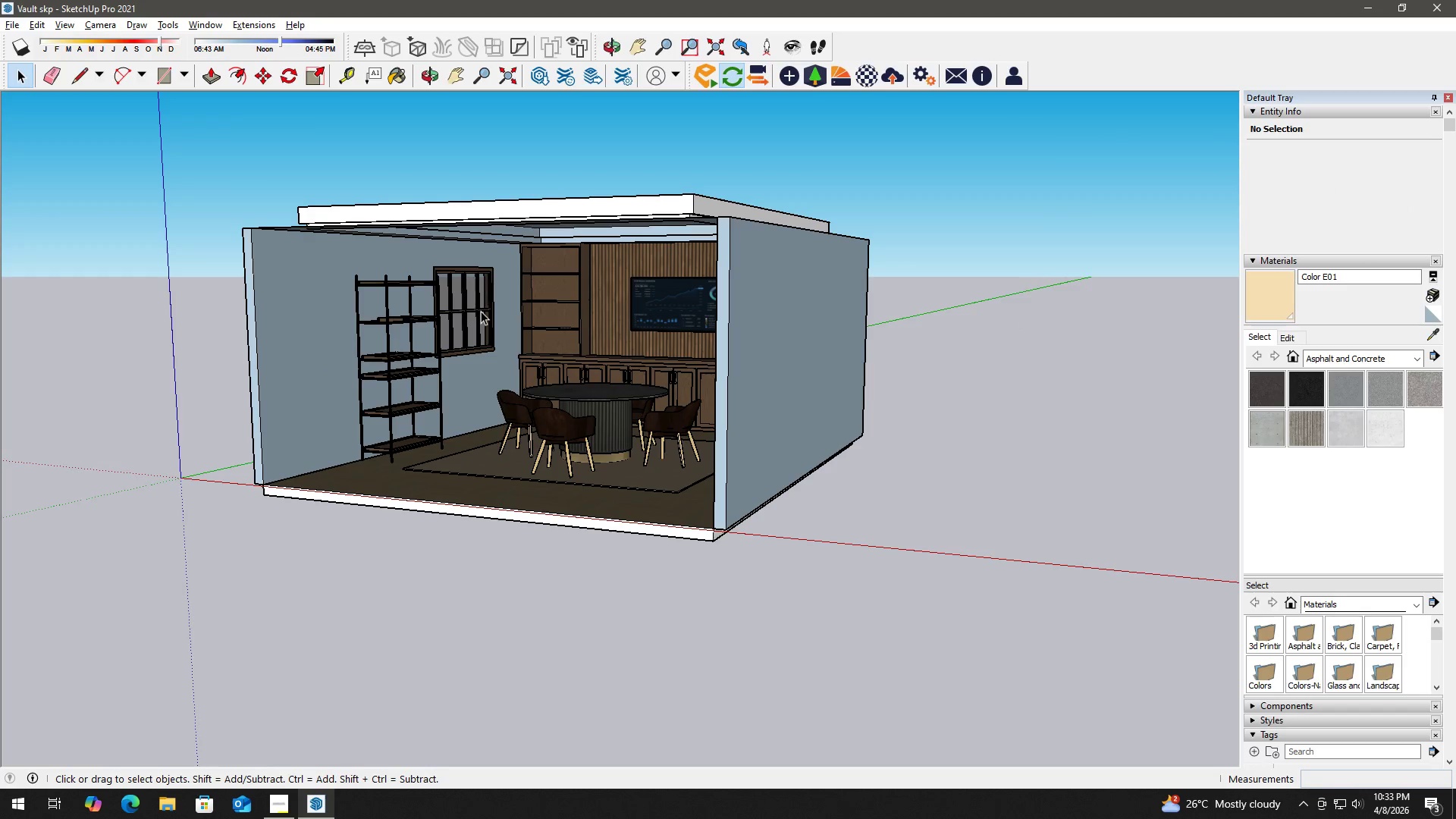 
key(H)
 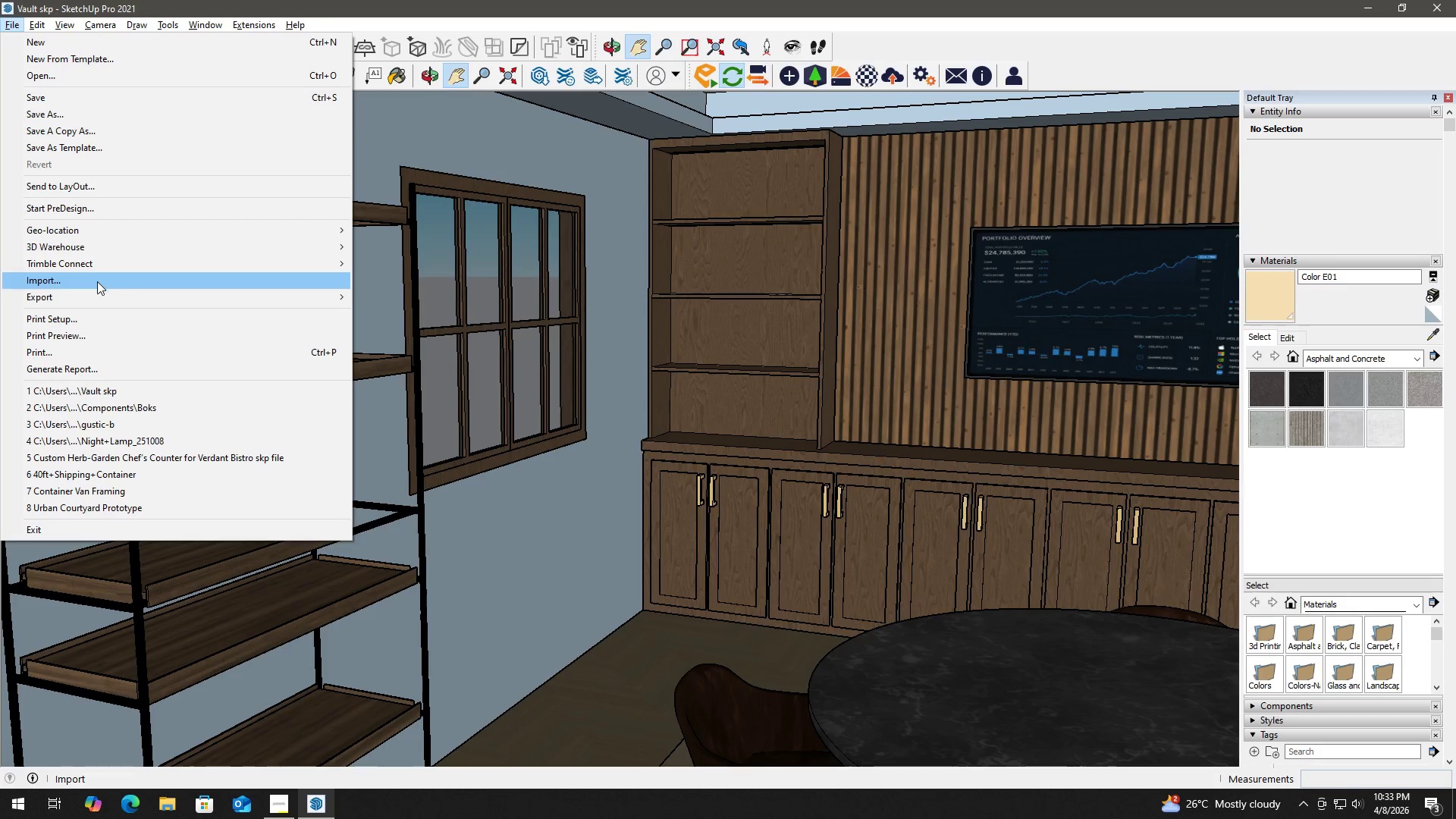 
scroll: coordinate [445, 300], scroll_direction: up, amount: 12.0
 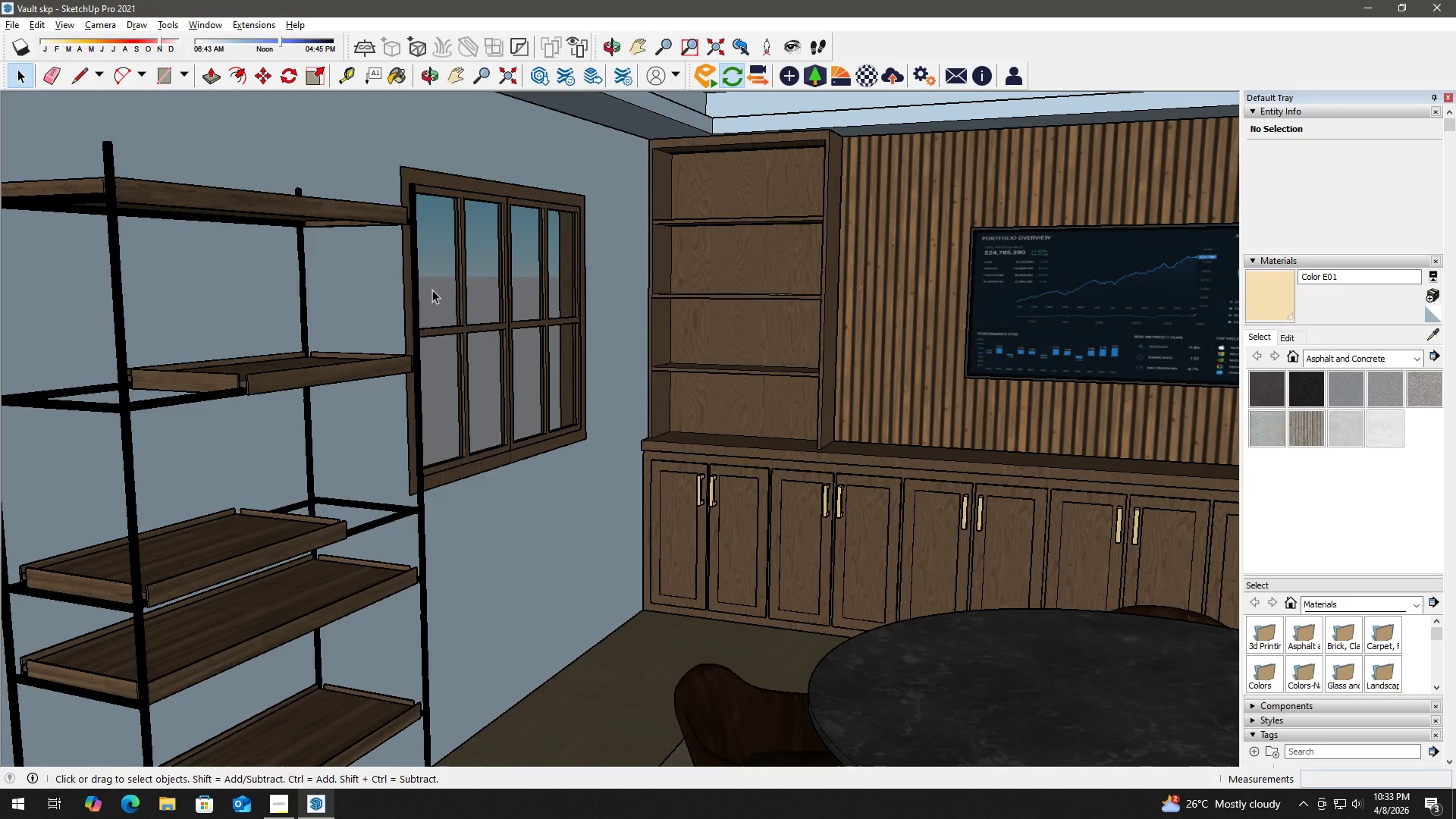 
left_click([573, 216])
 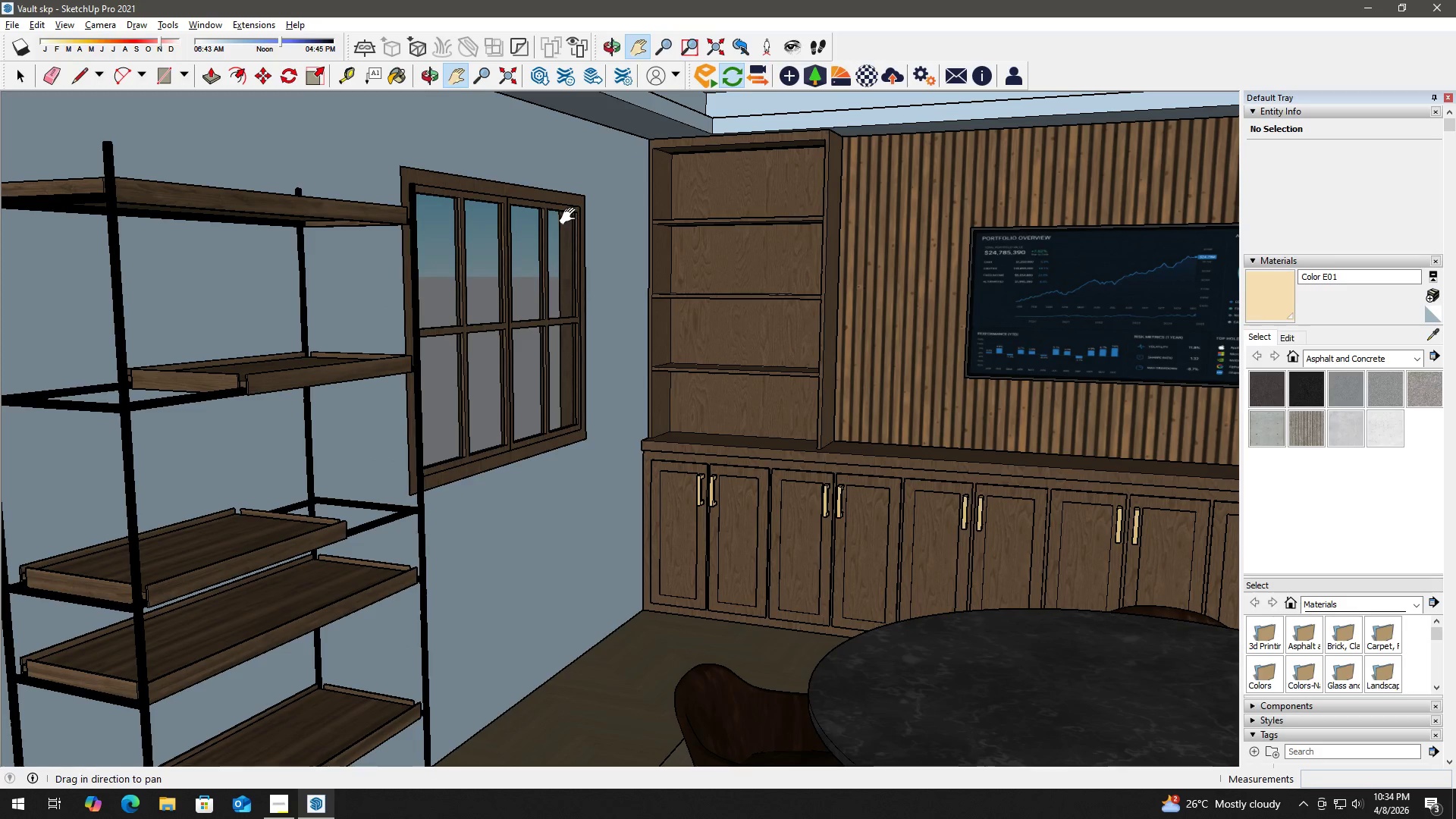 
scroll: coordinate [574, 229], scroll_direction: down, amount: 6.0
 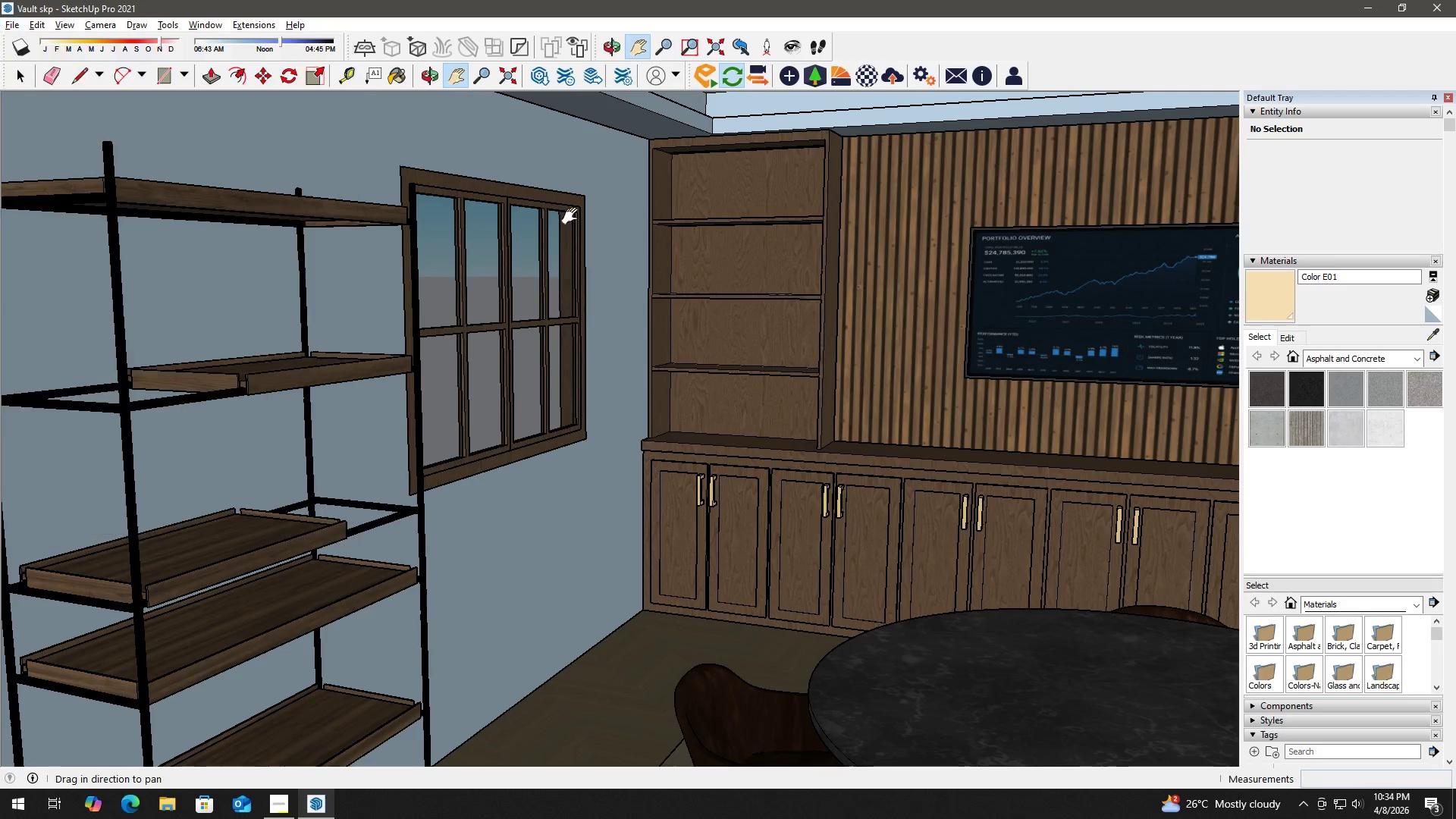 
key(H)
 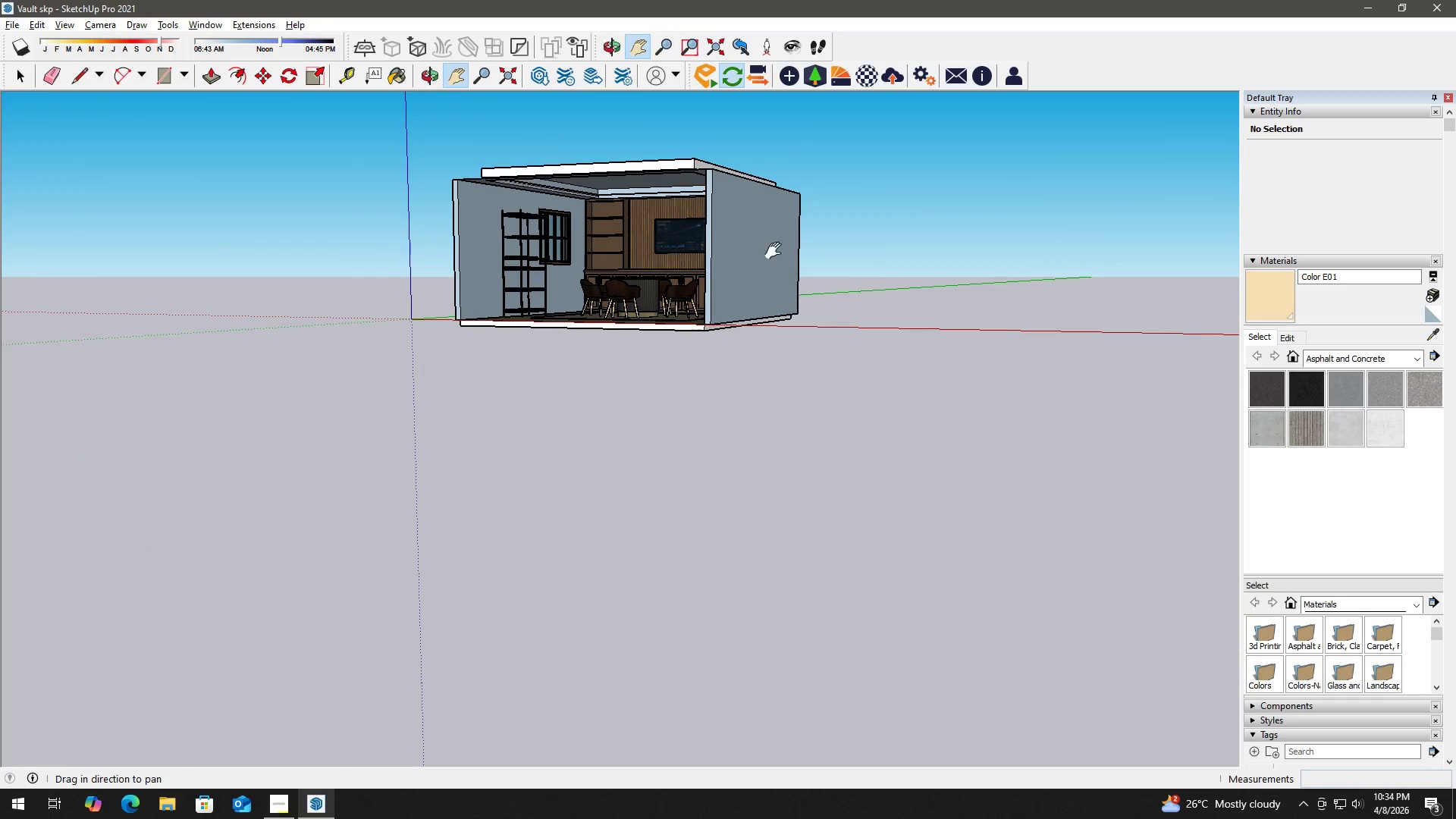 
left_click_drag(start_coordinate=[778, 246], to_coordinate=[0, 384])
 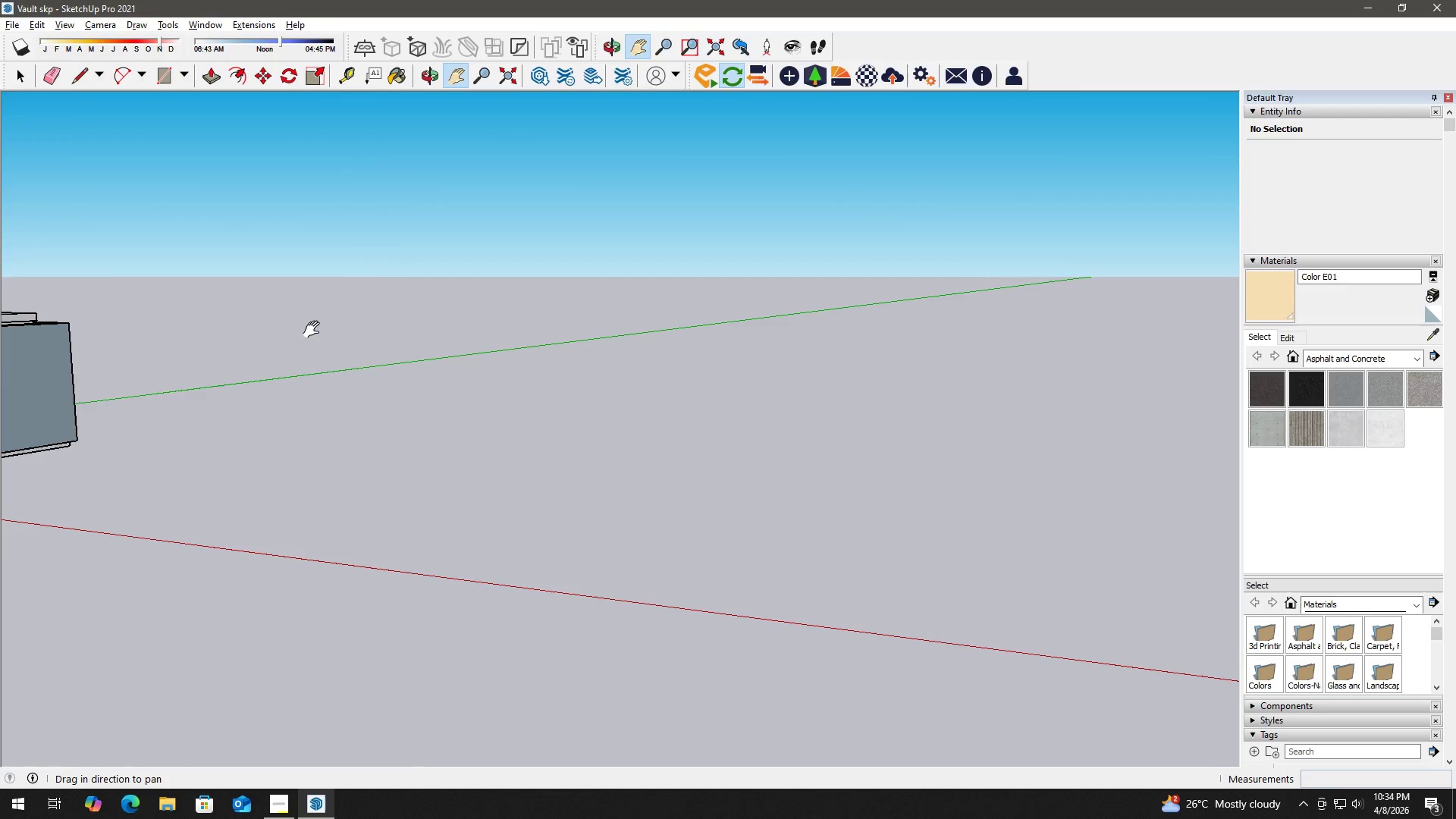 
scroll: coordinate [566, 225], scroll_direction: down, amount: 17.0
 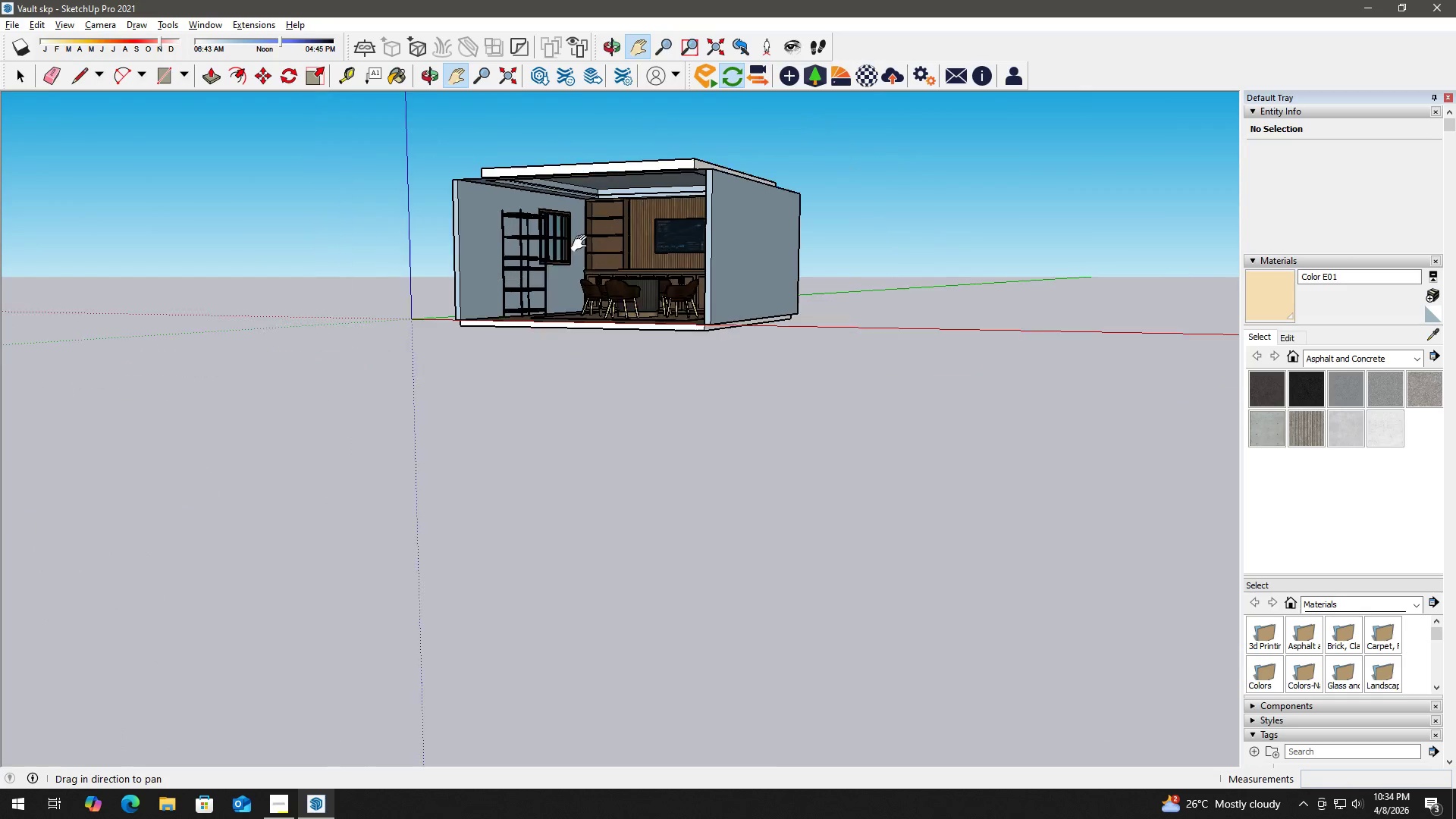 
left_click_drag(start_coordinate=[498, 302], to_coordinate=[425, 323])
 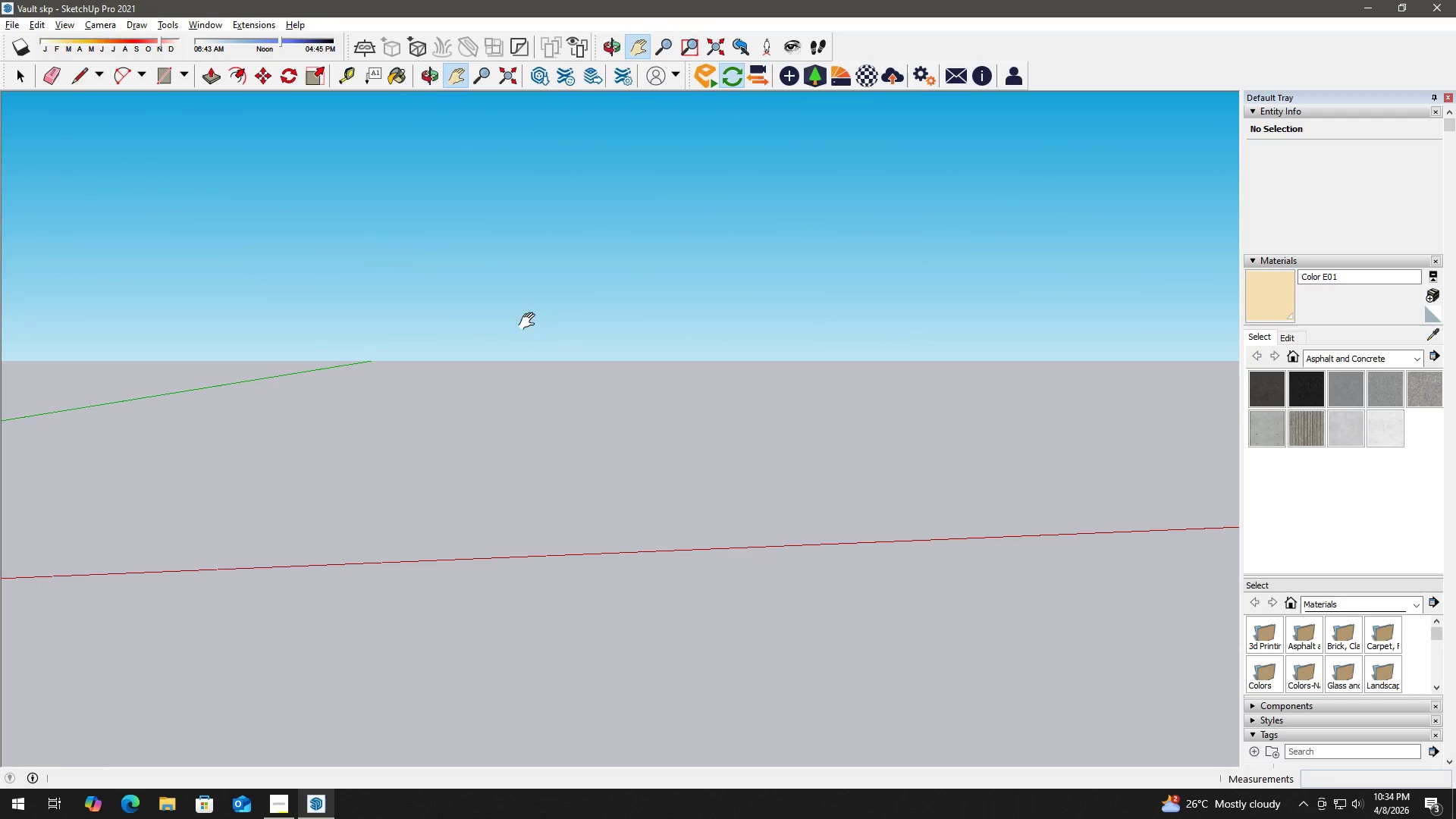 
key(H)
 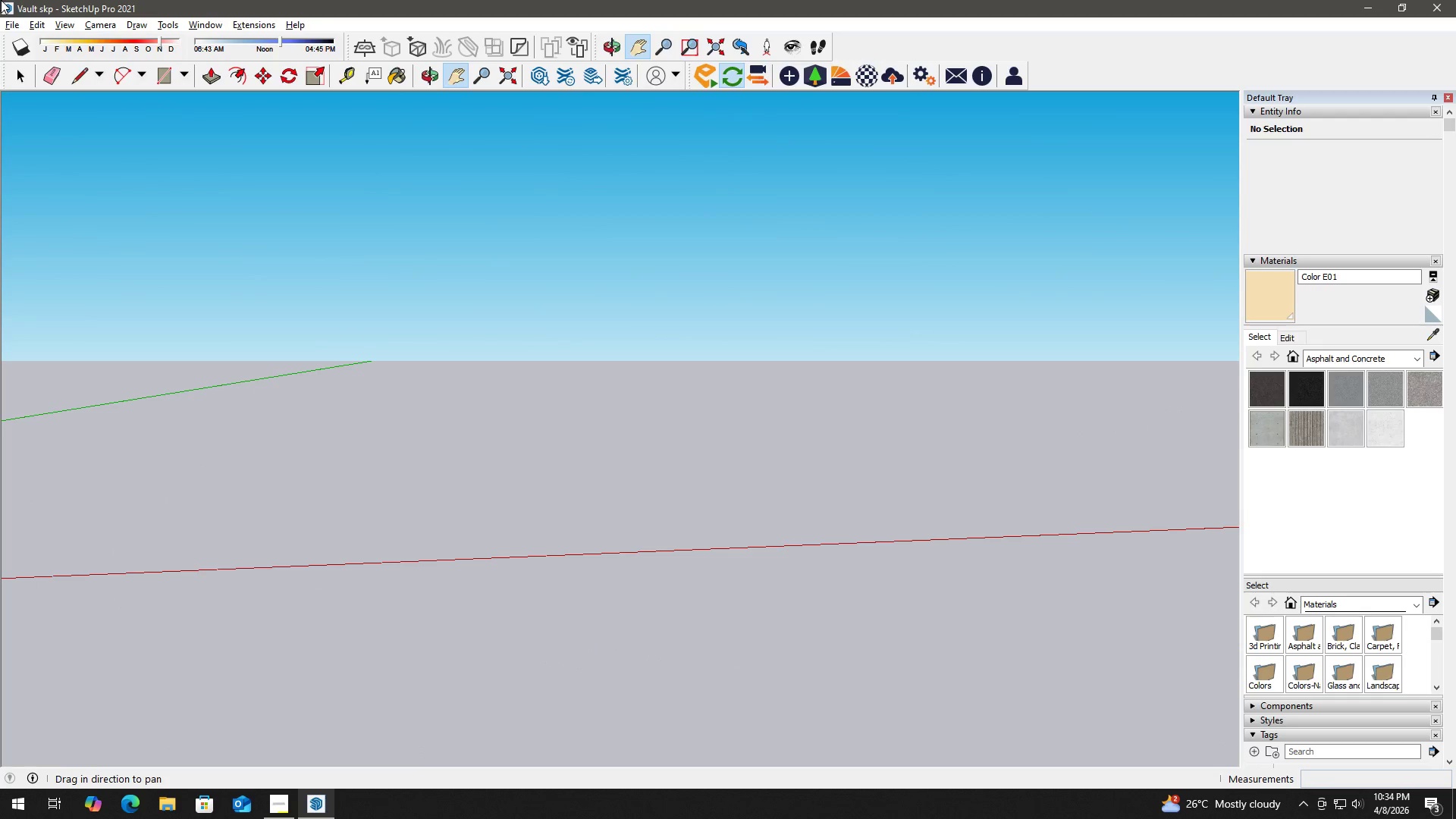 
left_click([11, 24])
 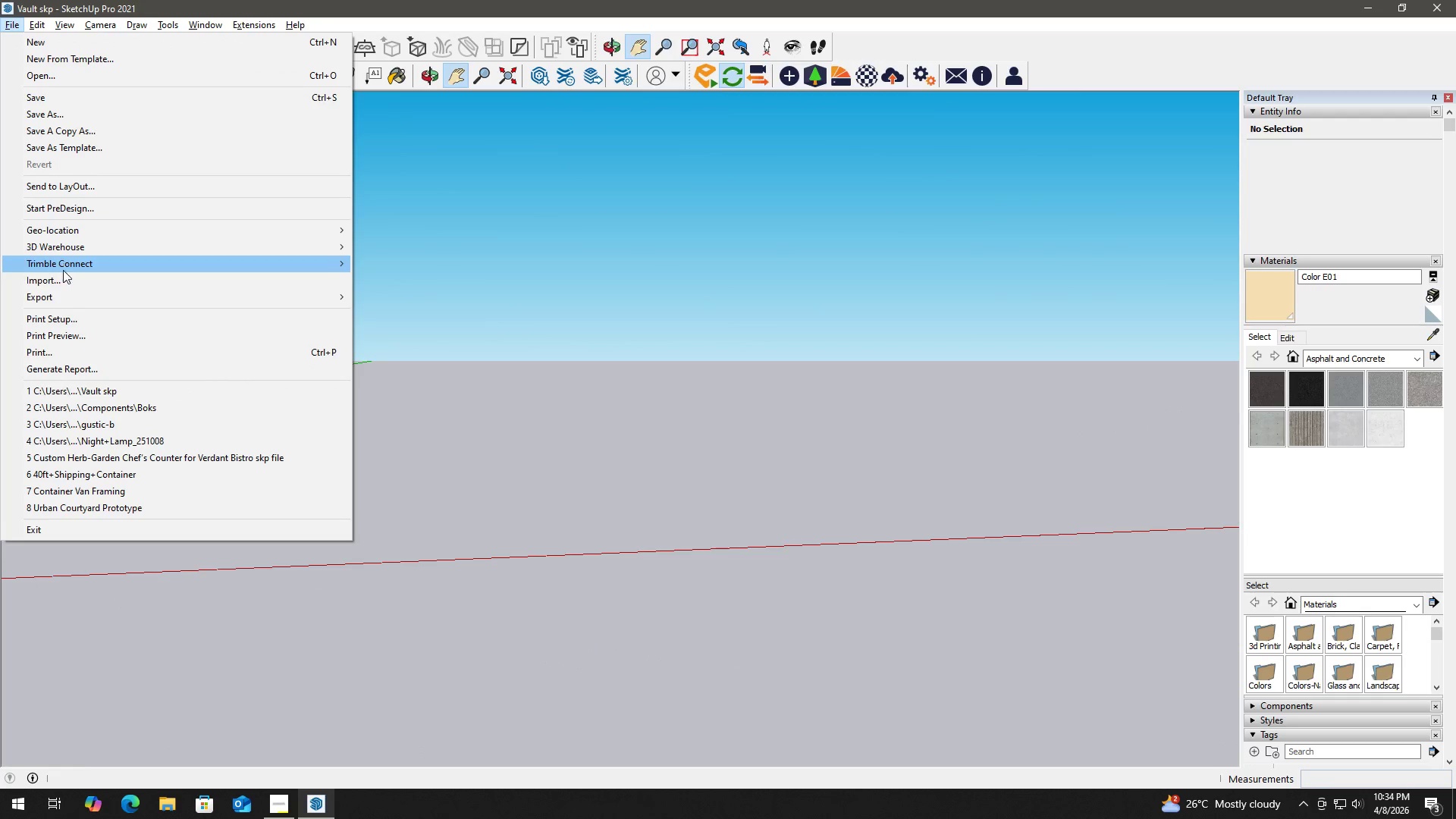 
left_click([63, 273])
 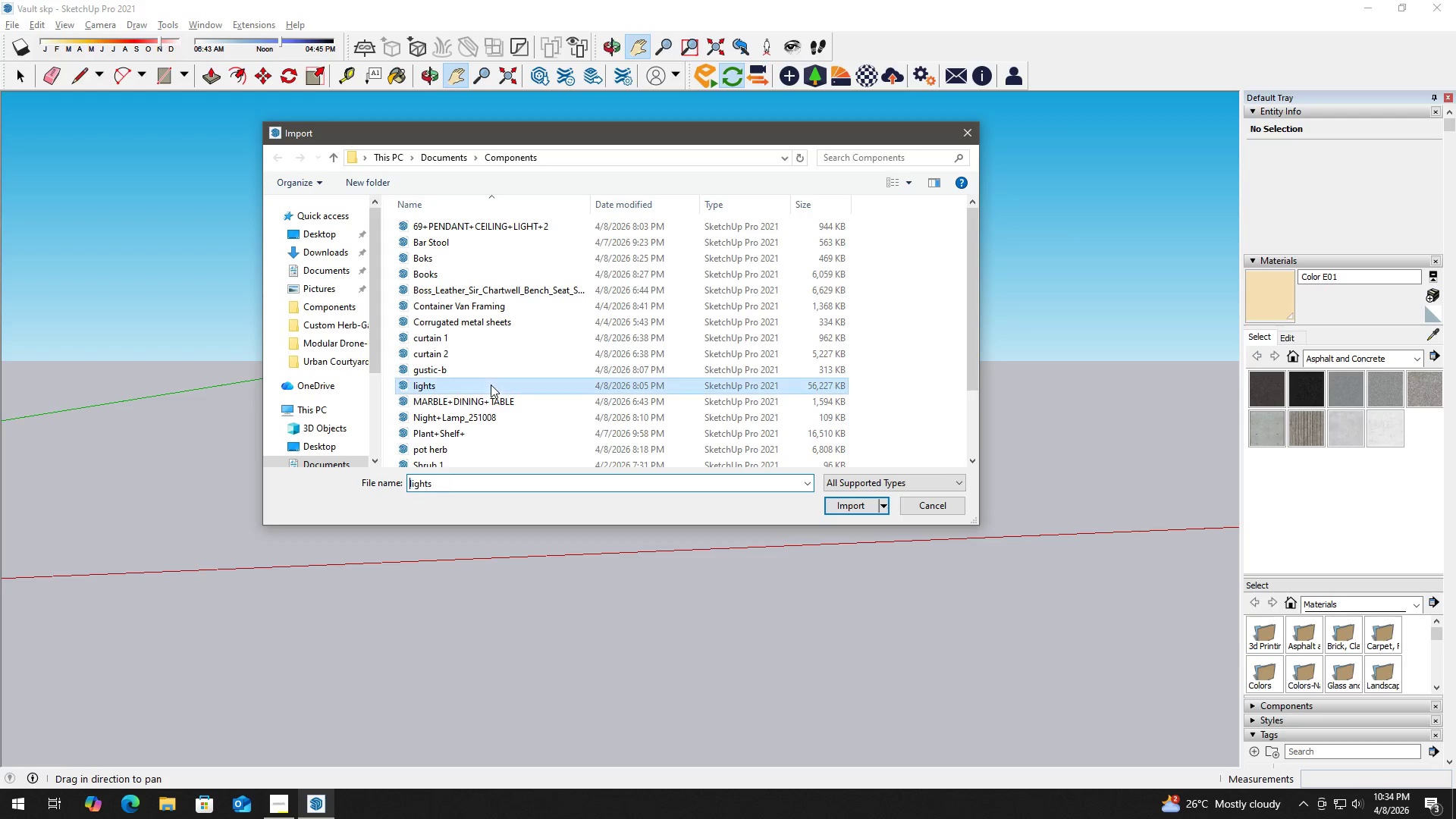 
left_click([848, 505])
 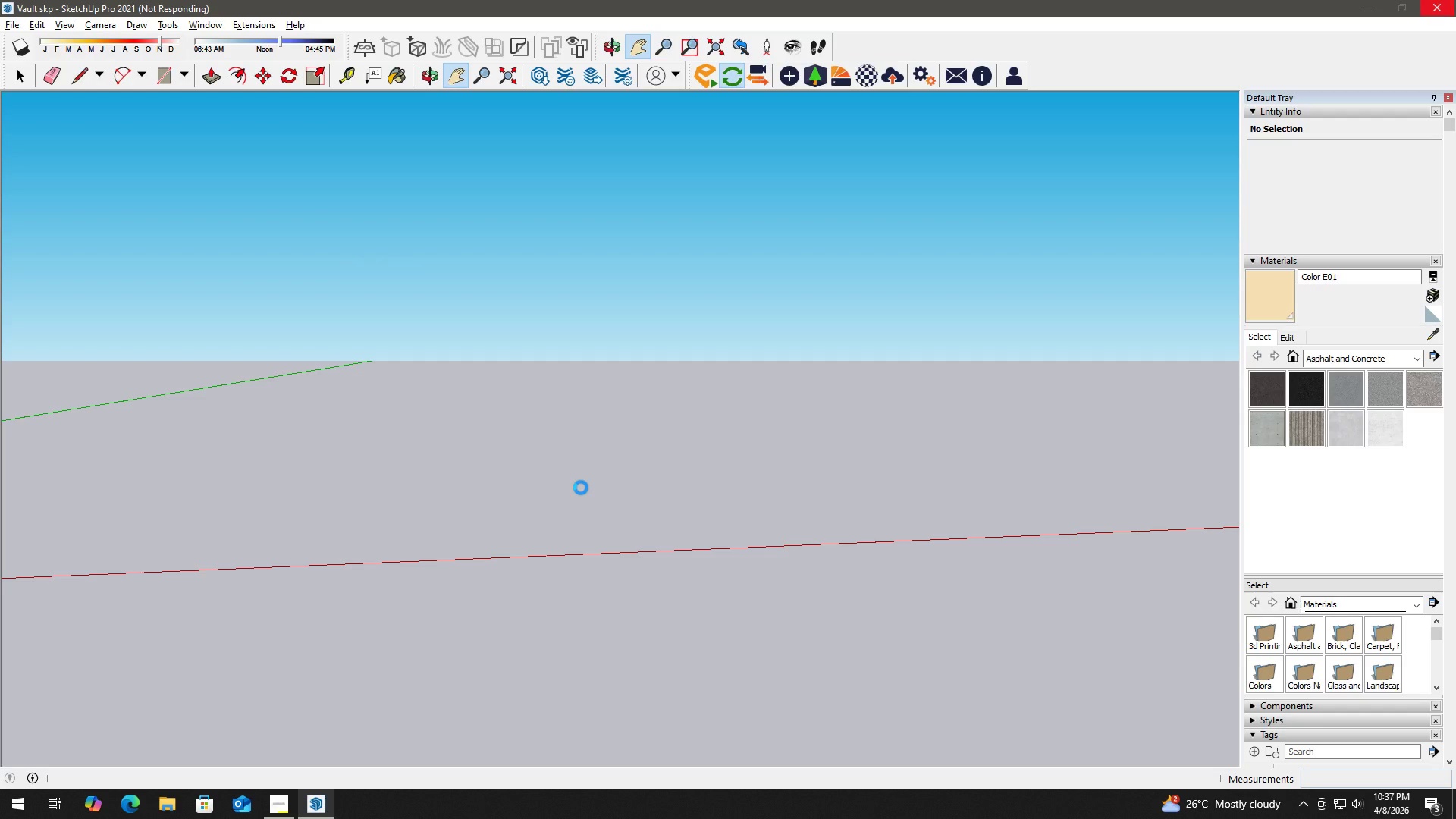 
wait(202.94)
 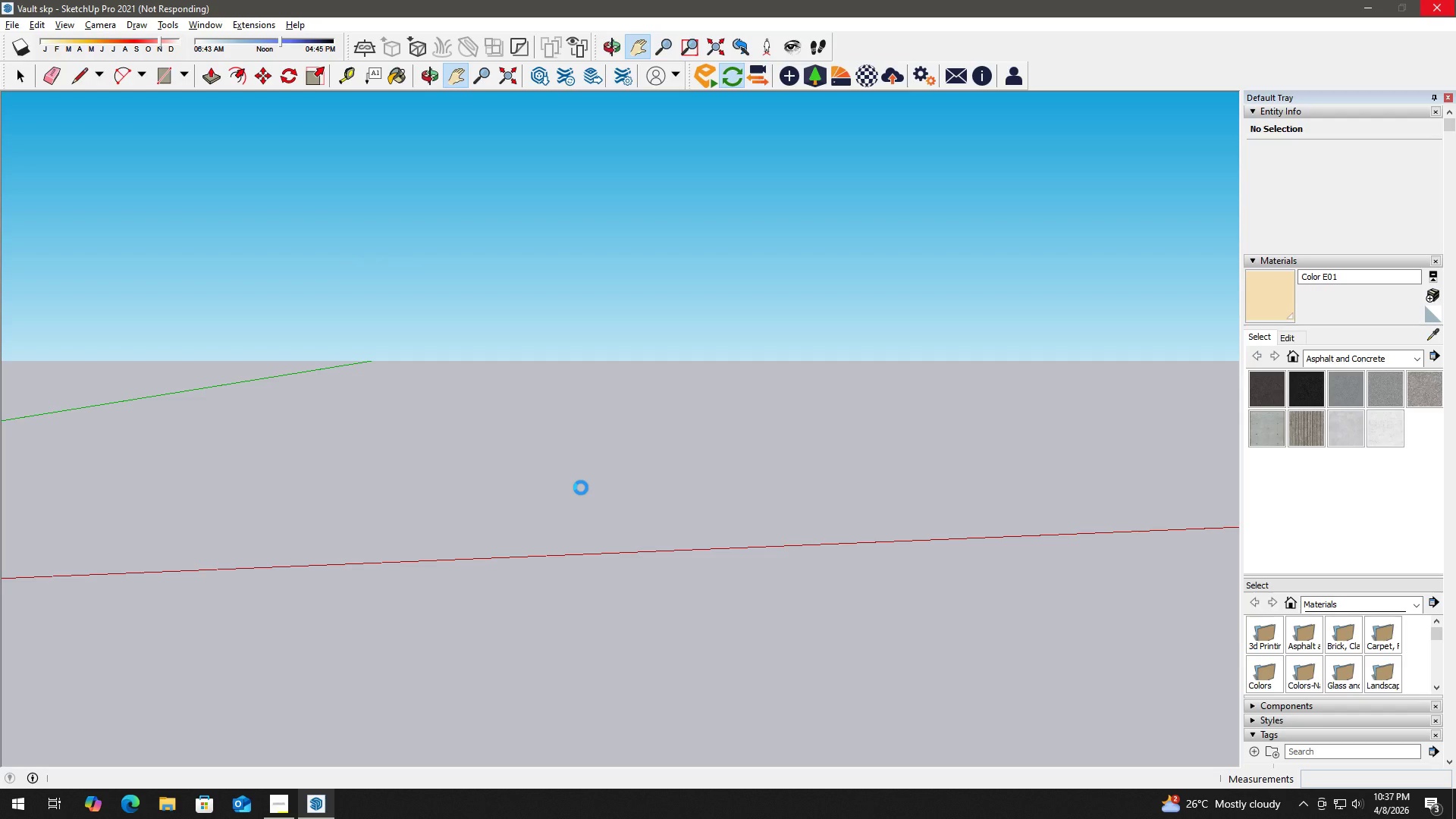 
left_click([757, 416])